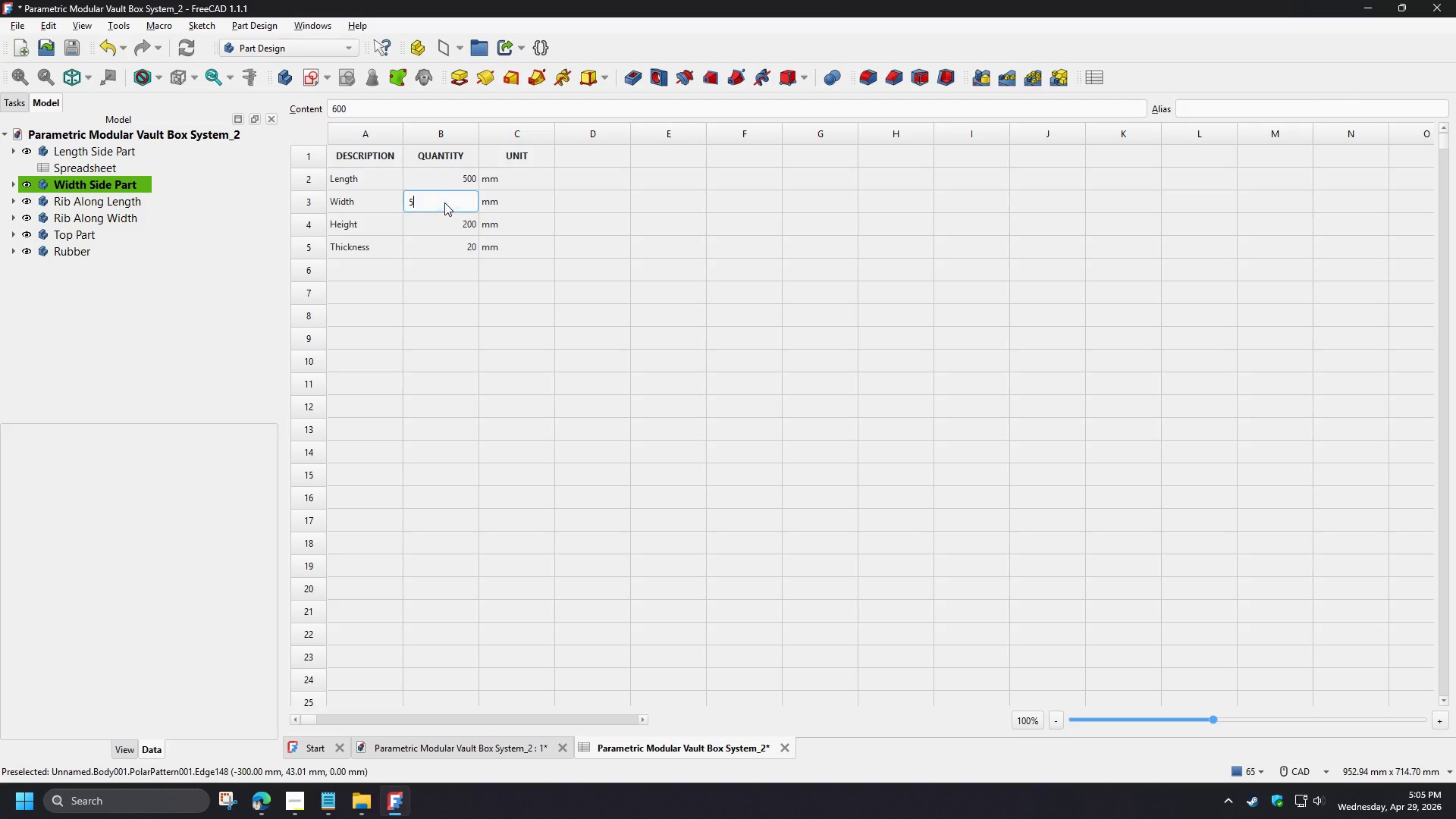 
key(Numpad5)
 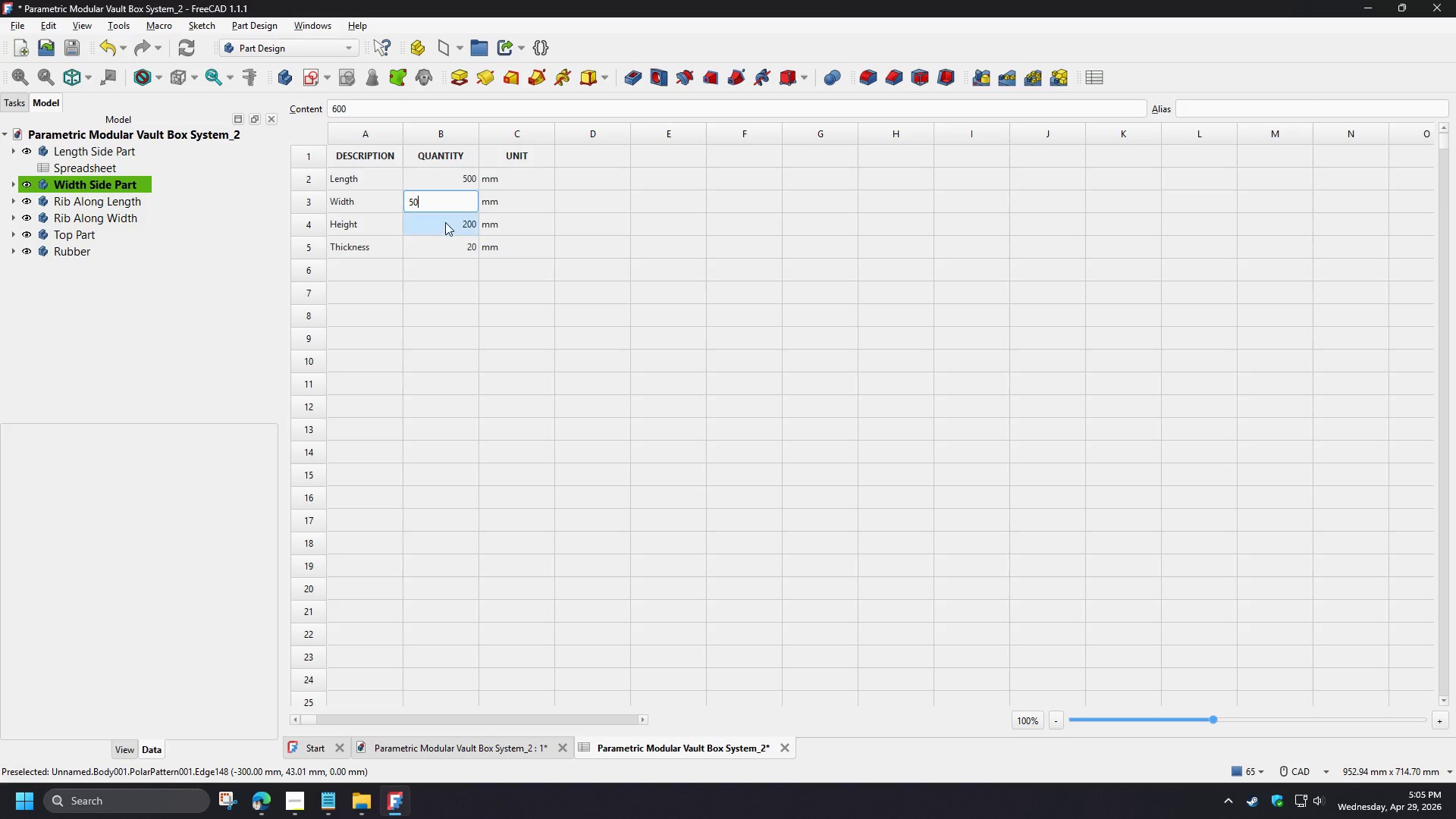 
key(Numpad0)
 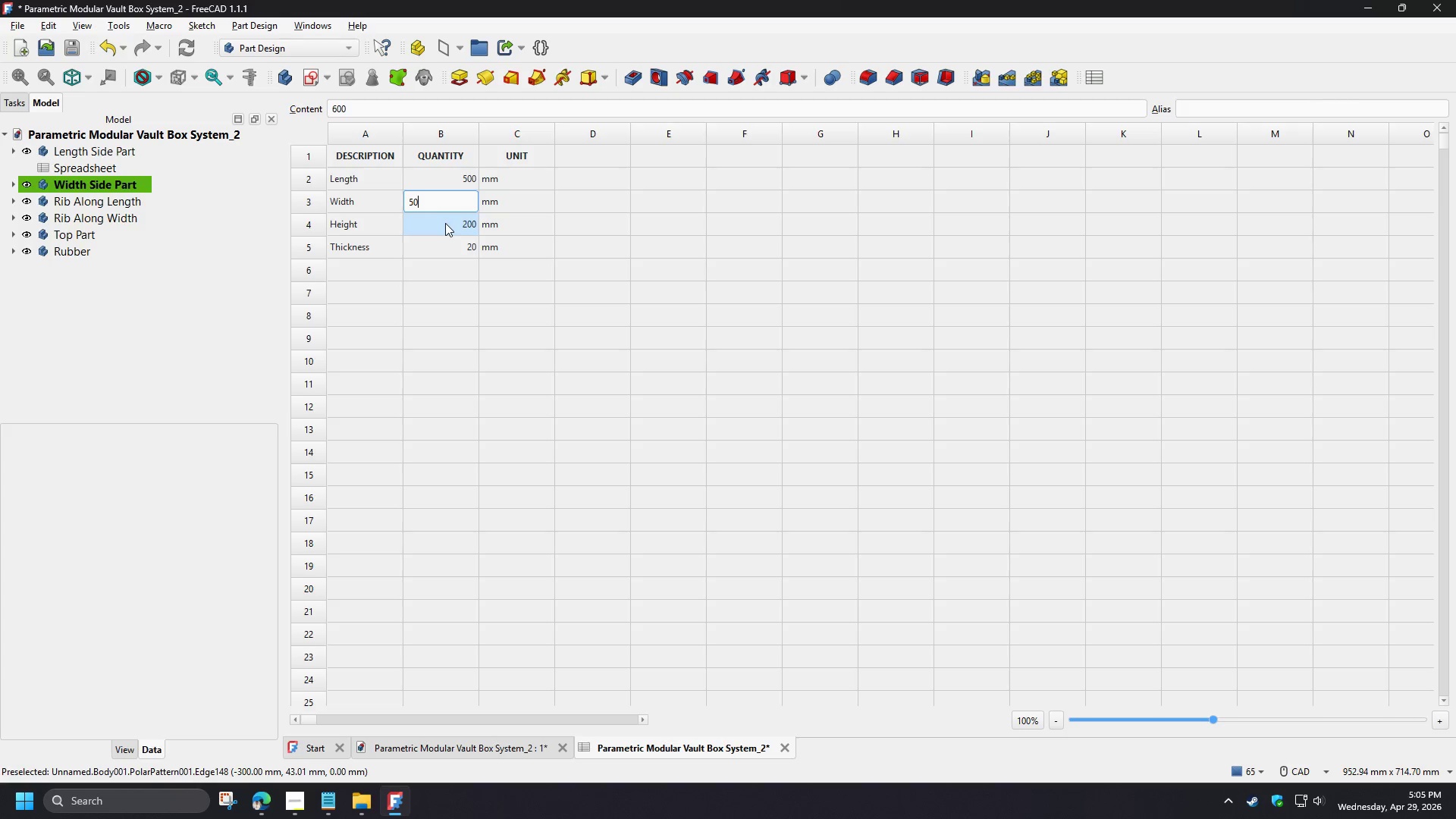 
key(Numpad0)
 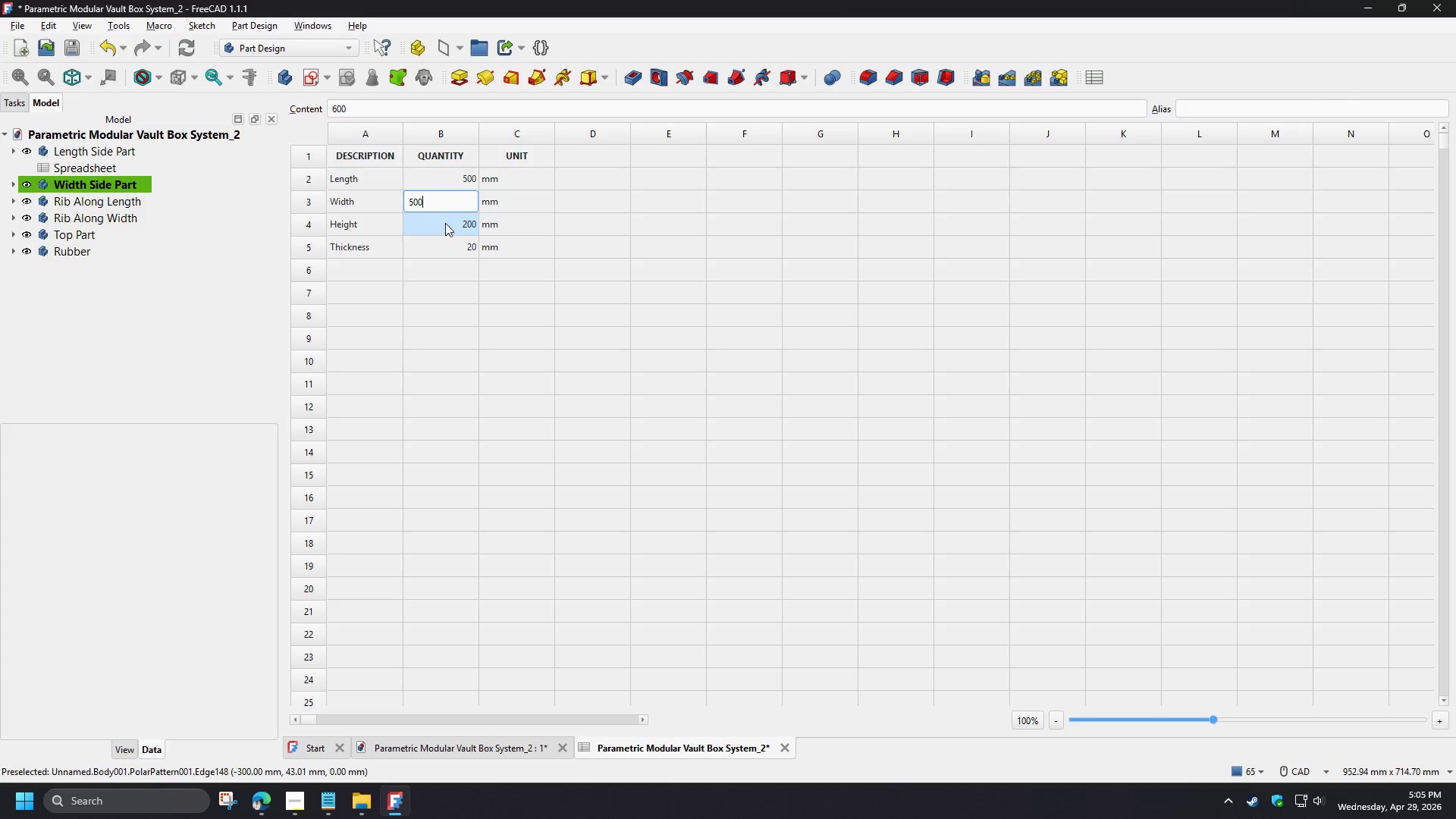 
left_click([445, 223])
 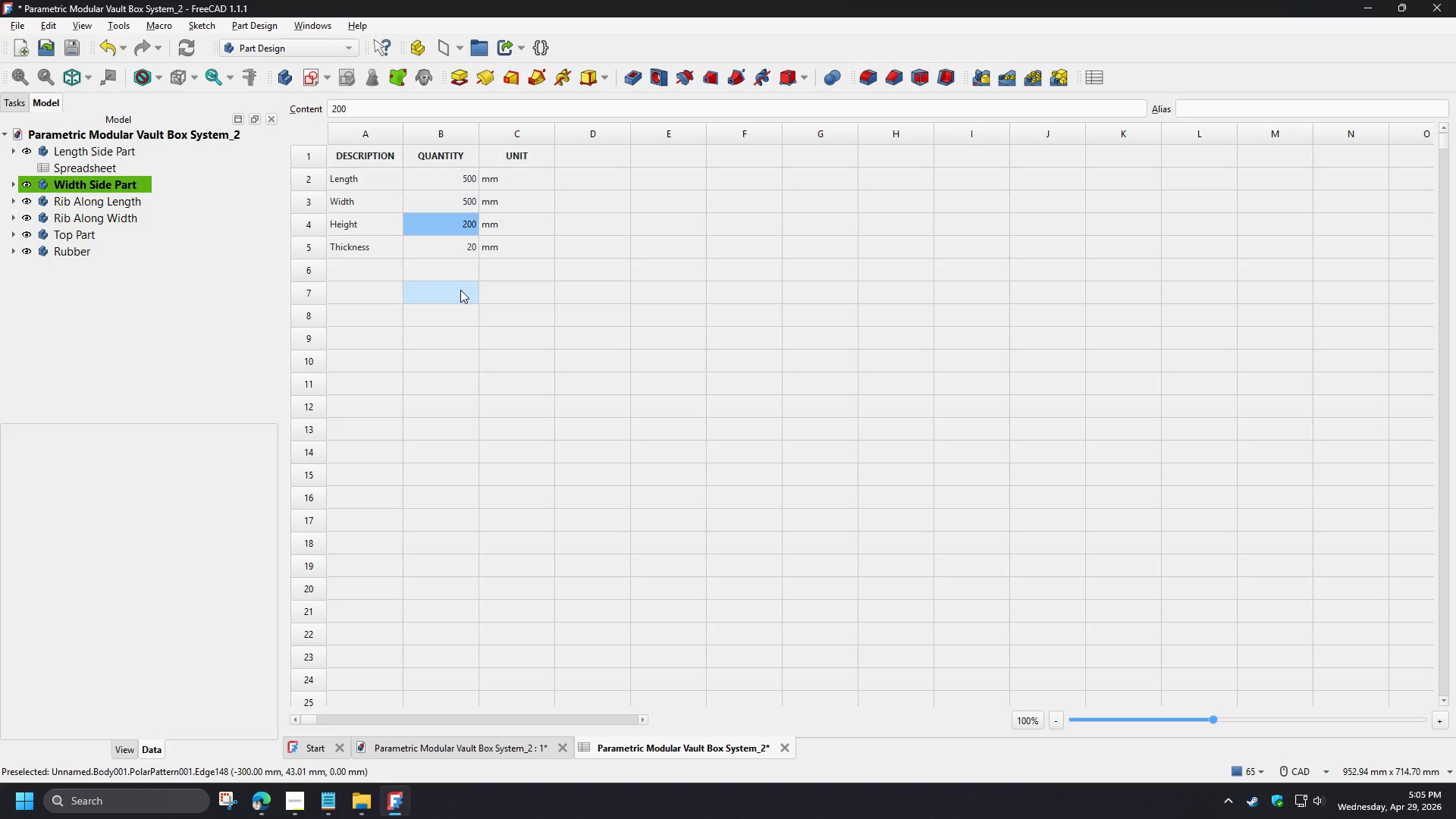 
key(Numpad1)
 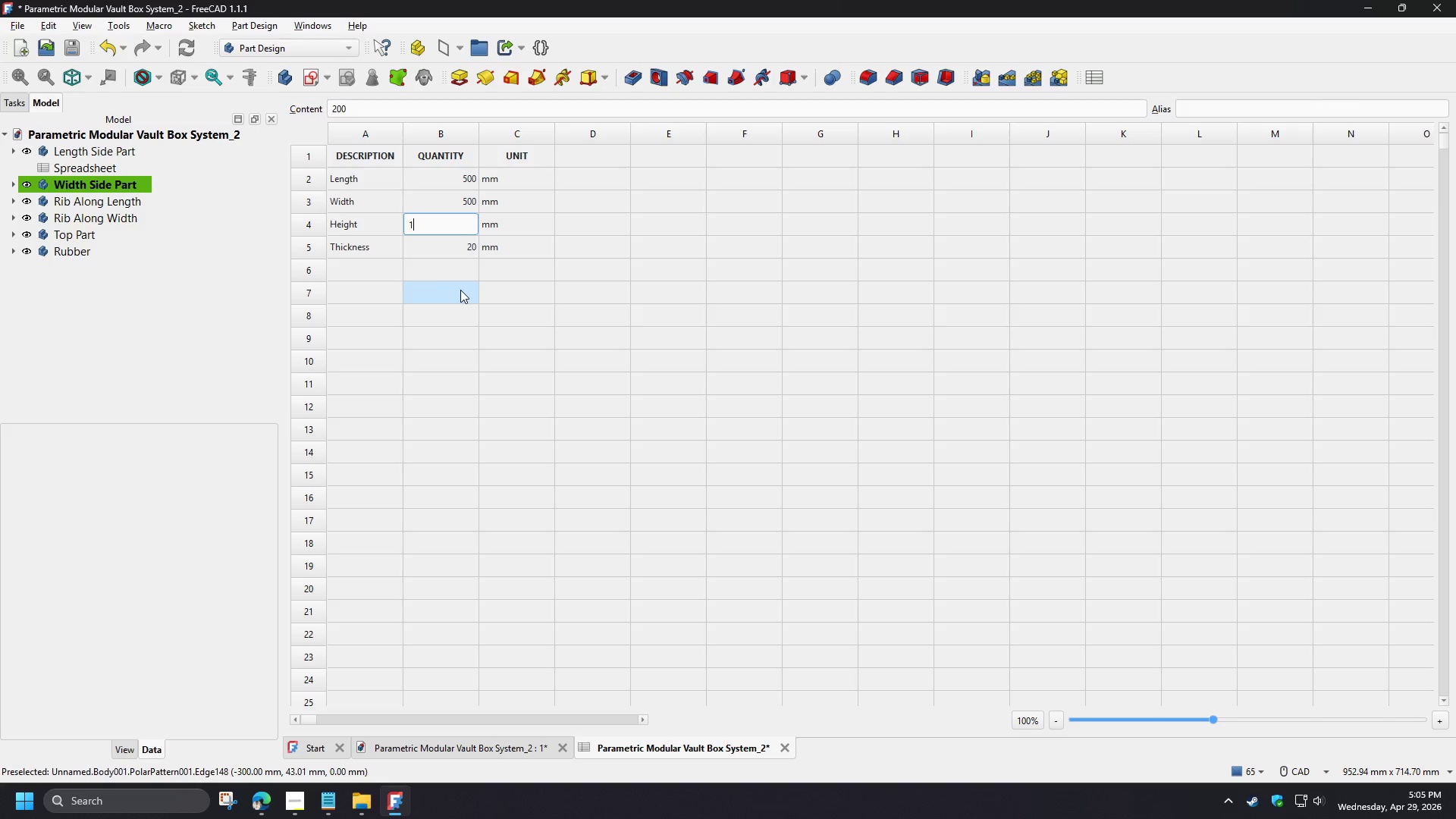 
key(Numpad5)
 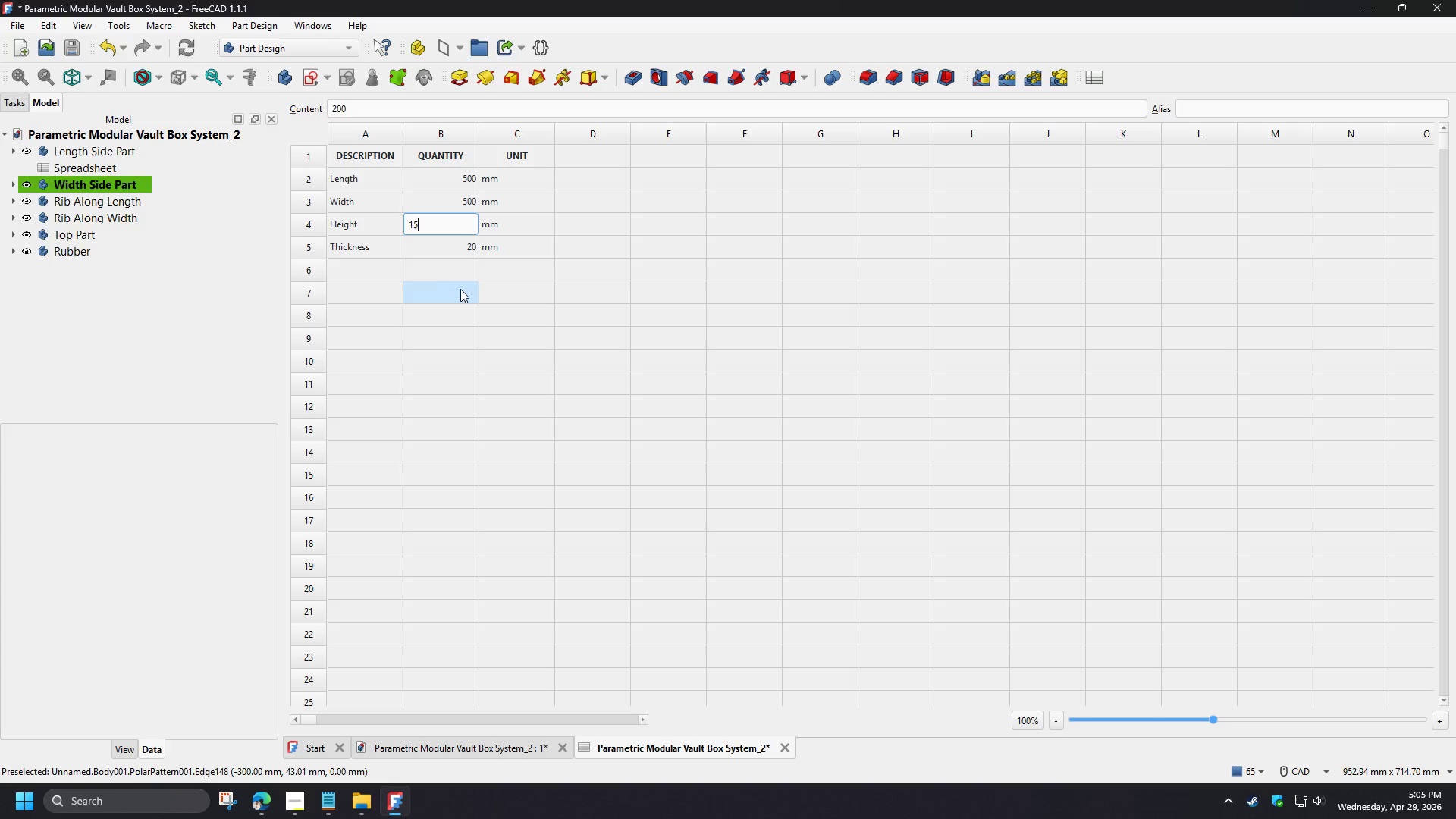 
key(Numpad0)
 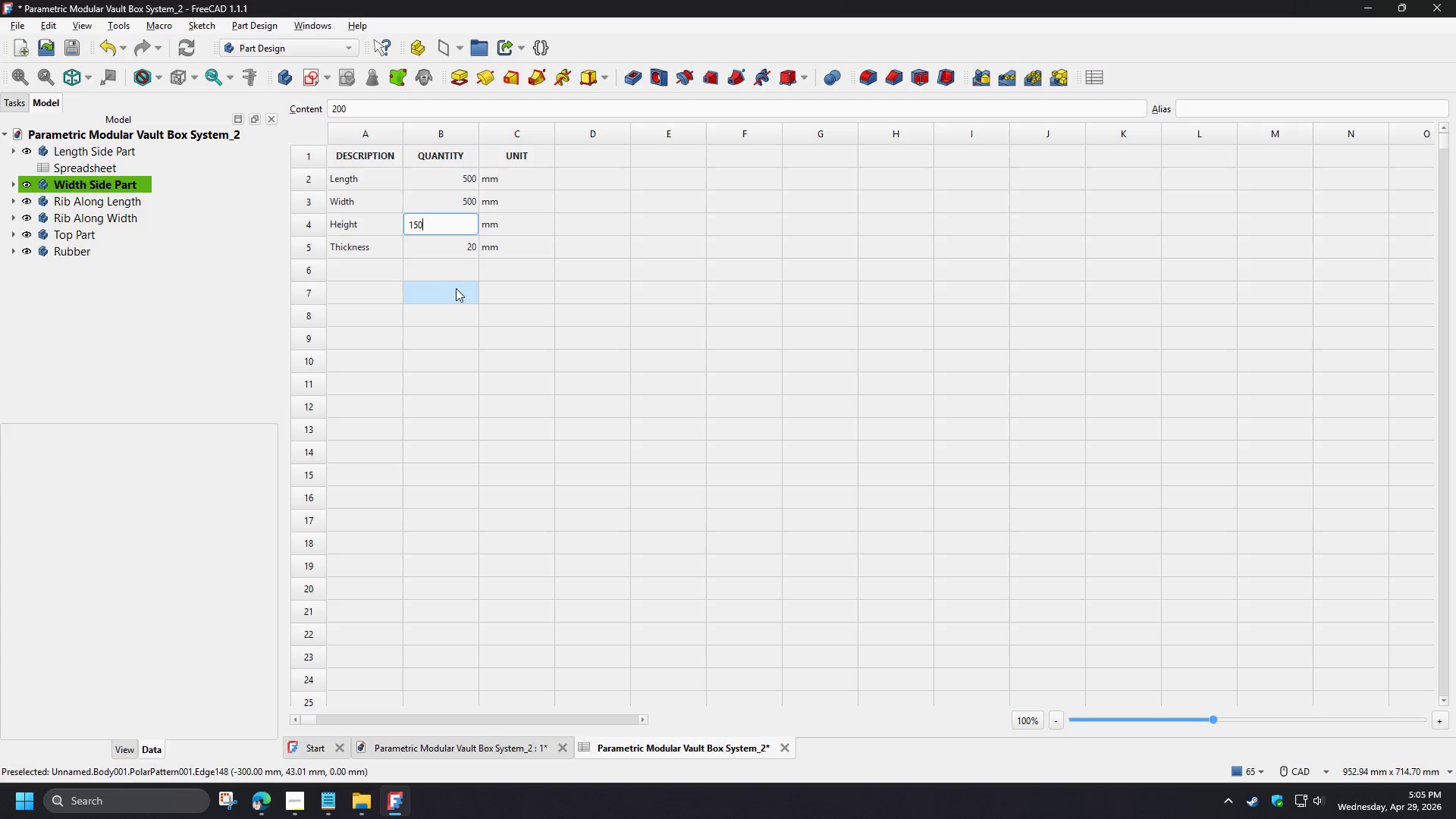 
left_click([456, 288])
 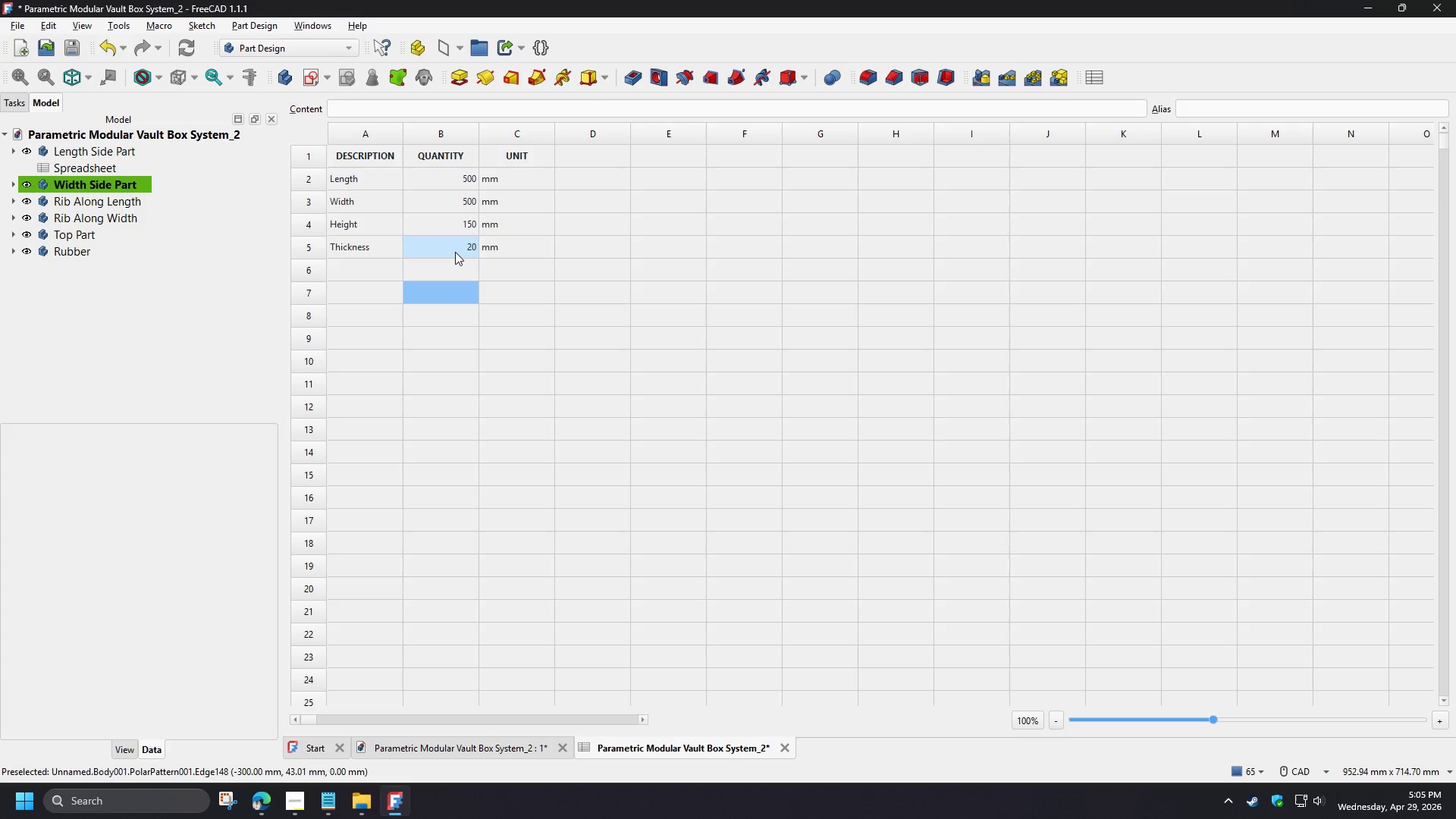 
left_click([454, 247])
 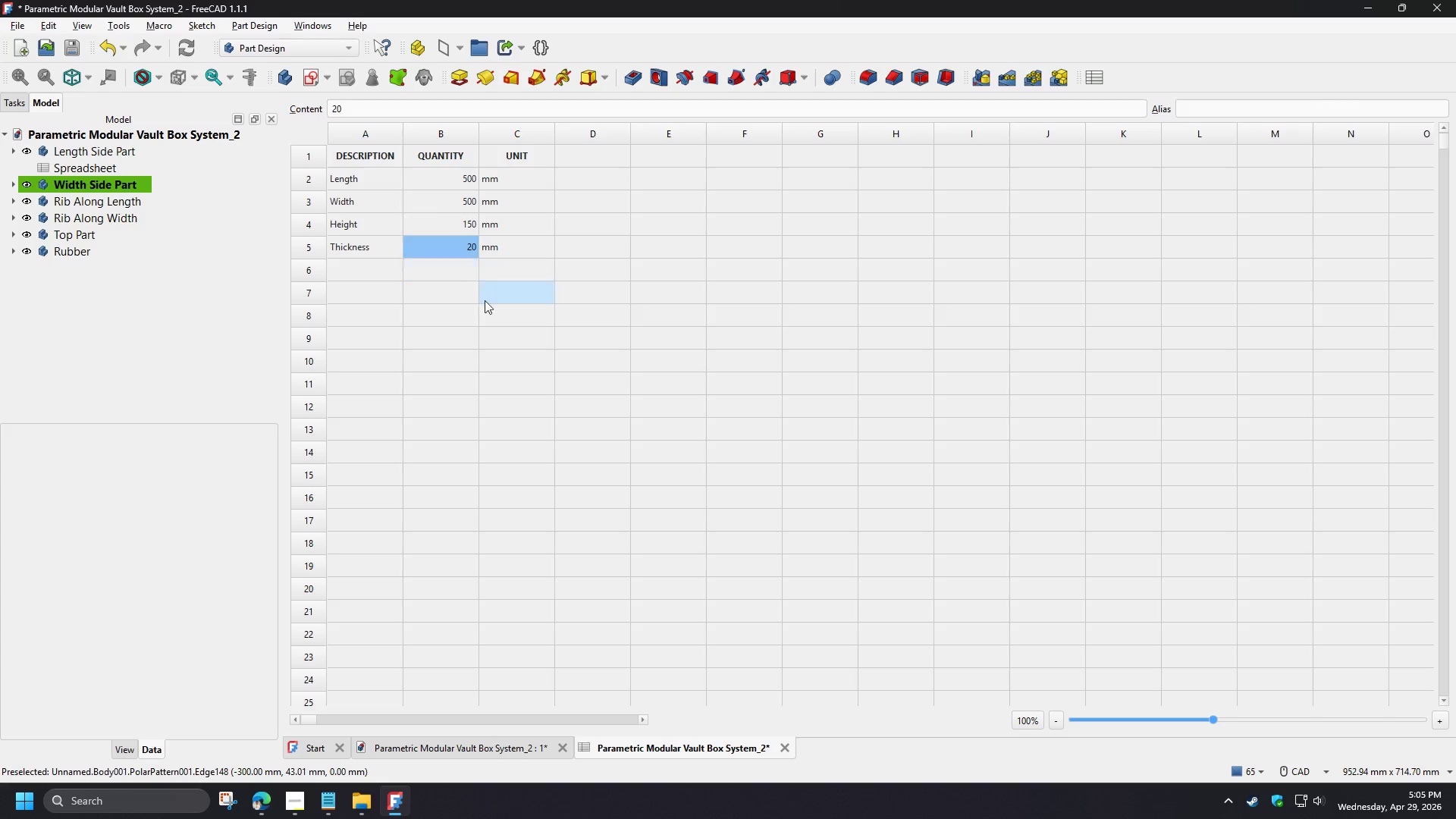 
key(Numpad1)
 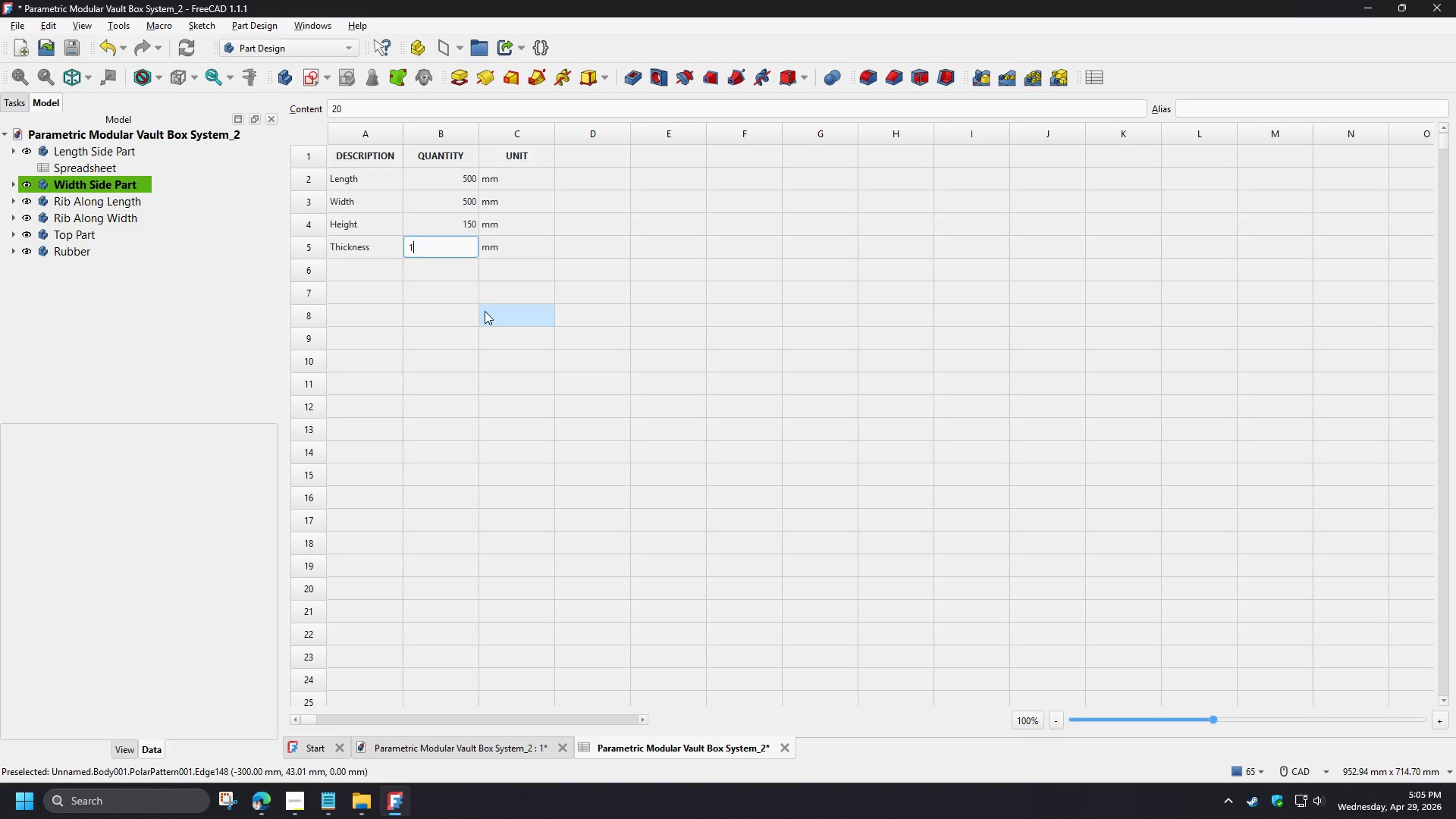 
key(Numpad8)
 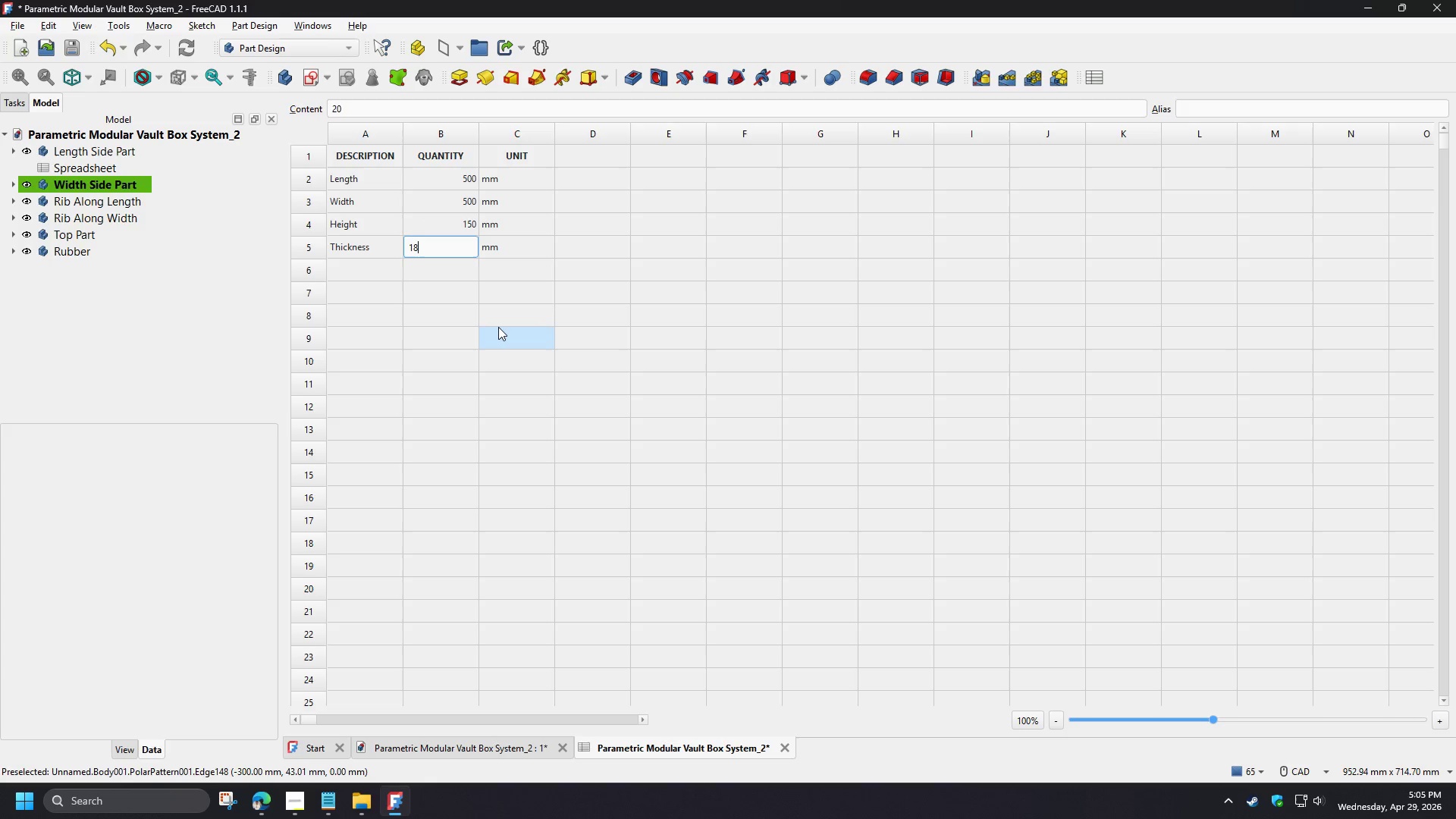 
left_click([498, 327])
 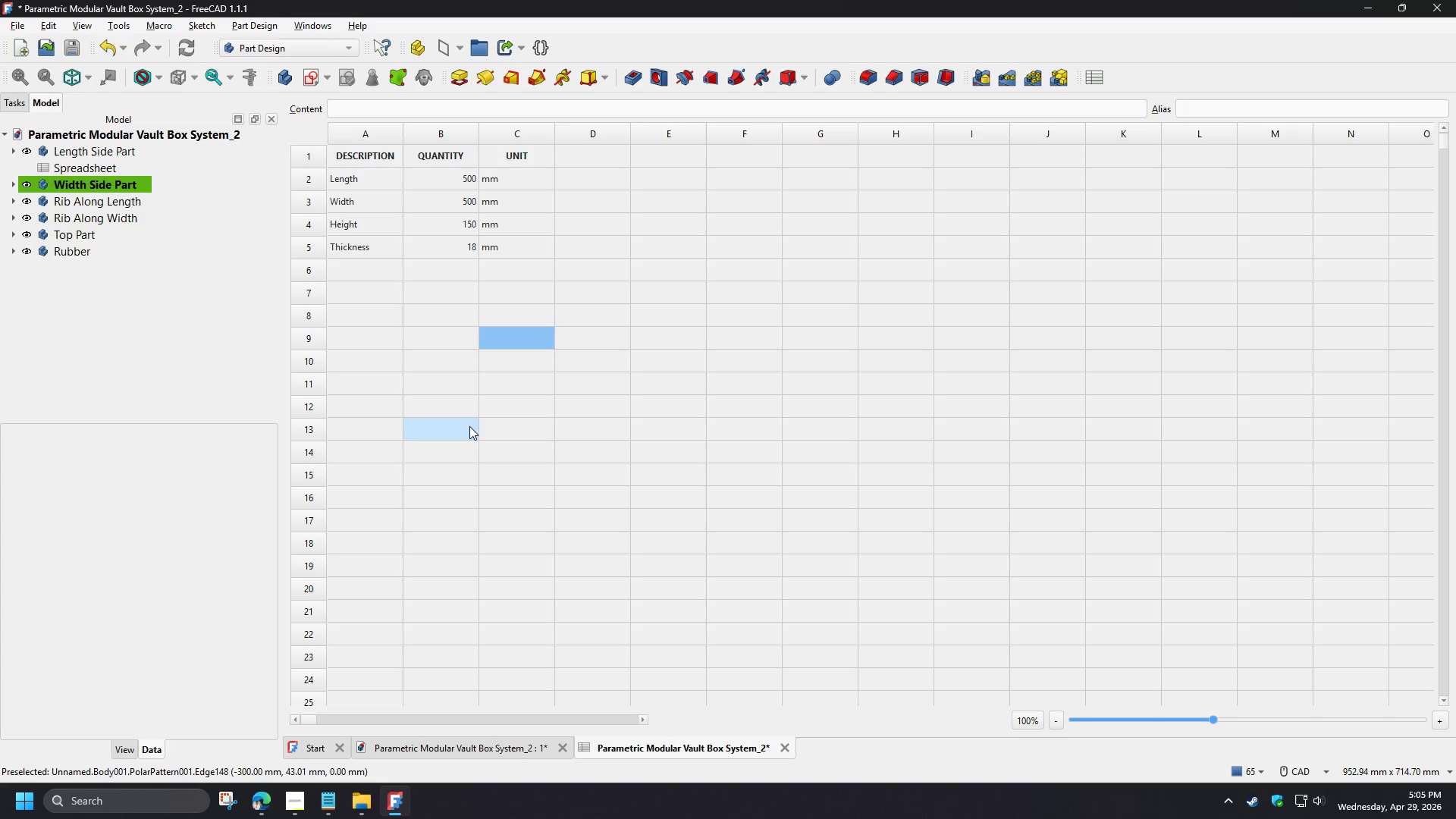 
left_click([500, 743])
 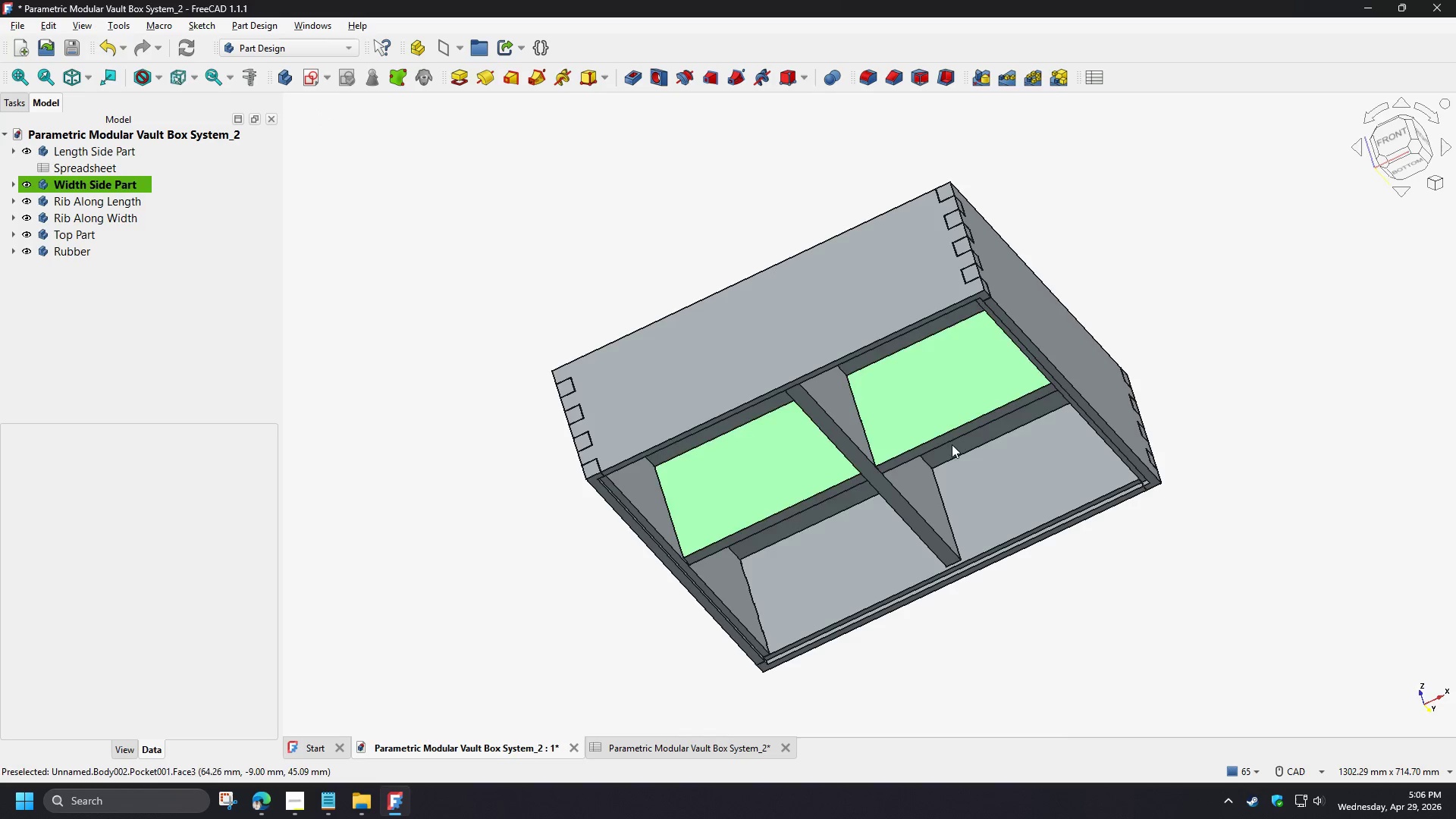 
scroll: coordinate [958, 458], scroll_direction: up, amount: 2.0
 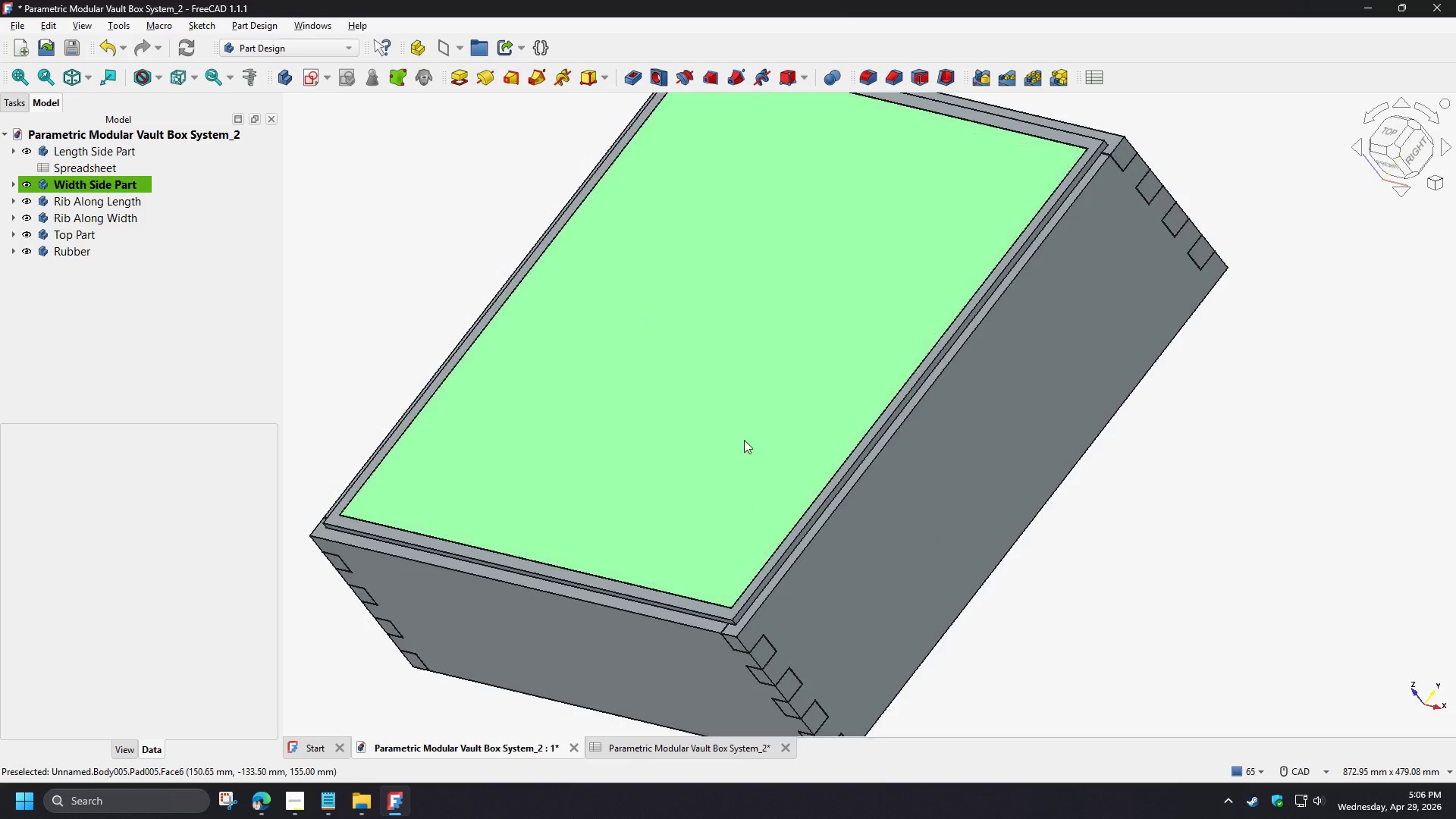 
type(0vs)
 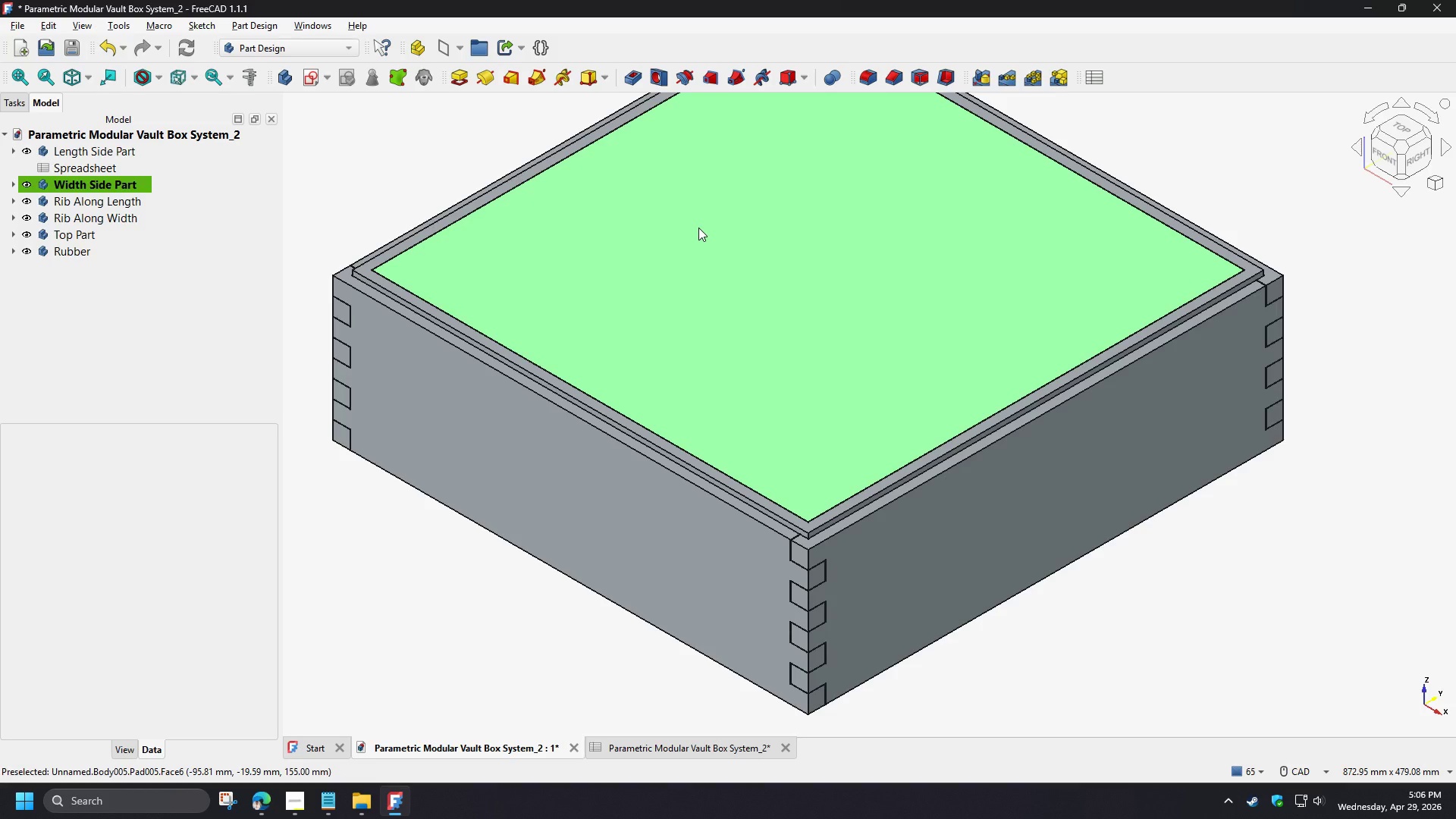 
key(Escape)
type(vf)
 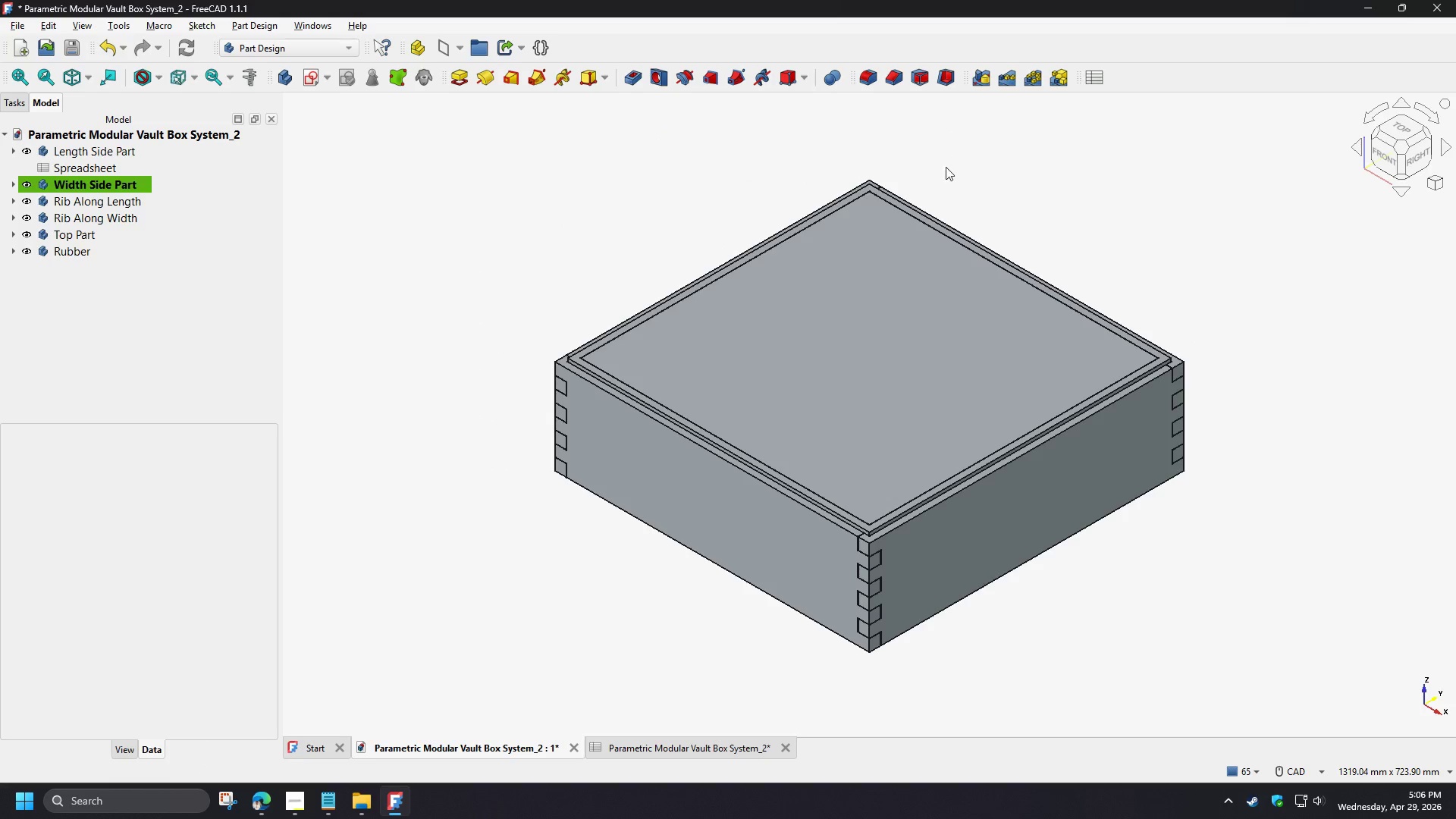 
hold_key(key=ControlLeft, duration=1.53)
 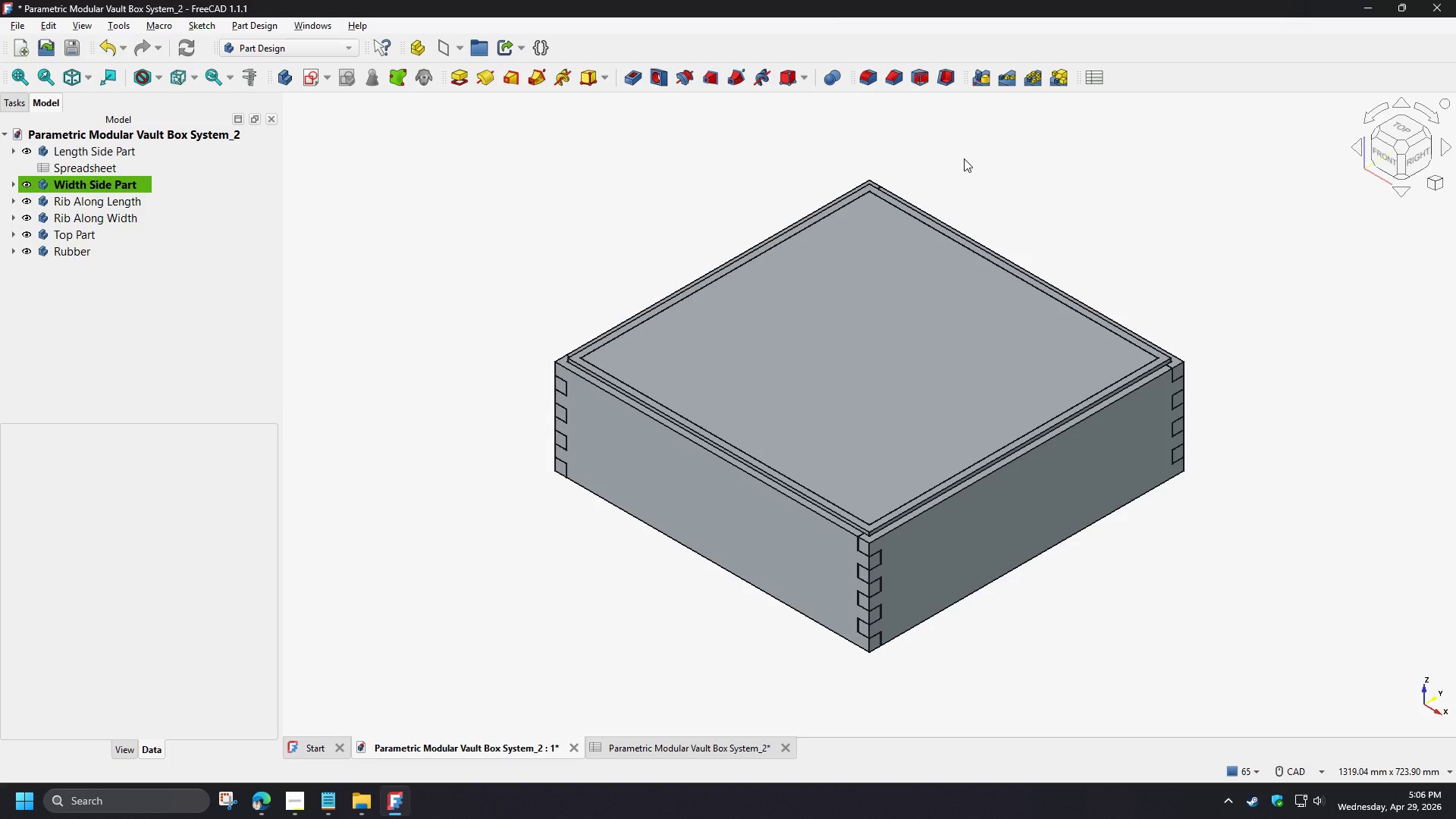 
hold_key(key=ControlLeft, duration=1.52)
 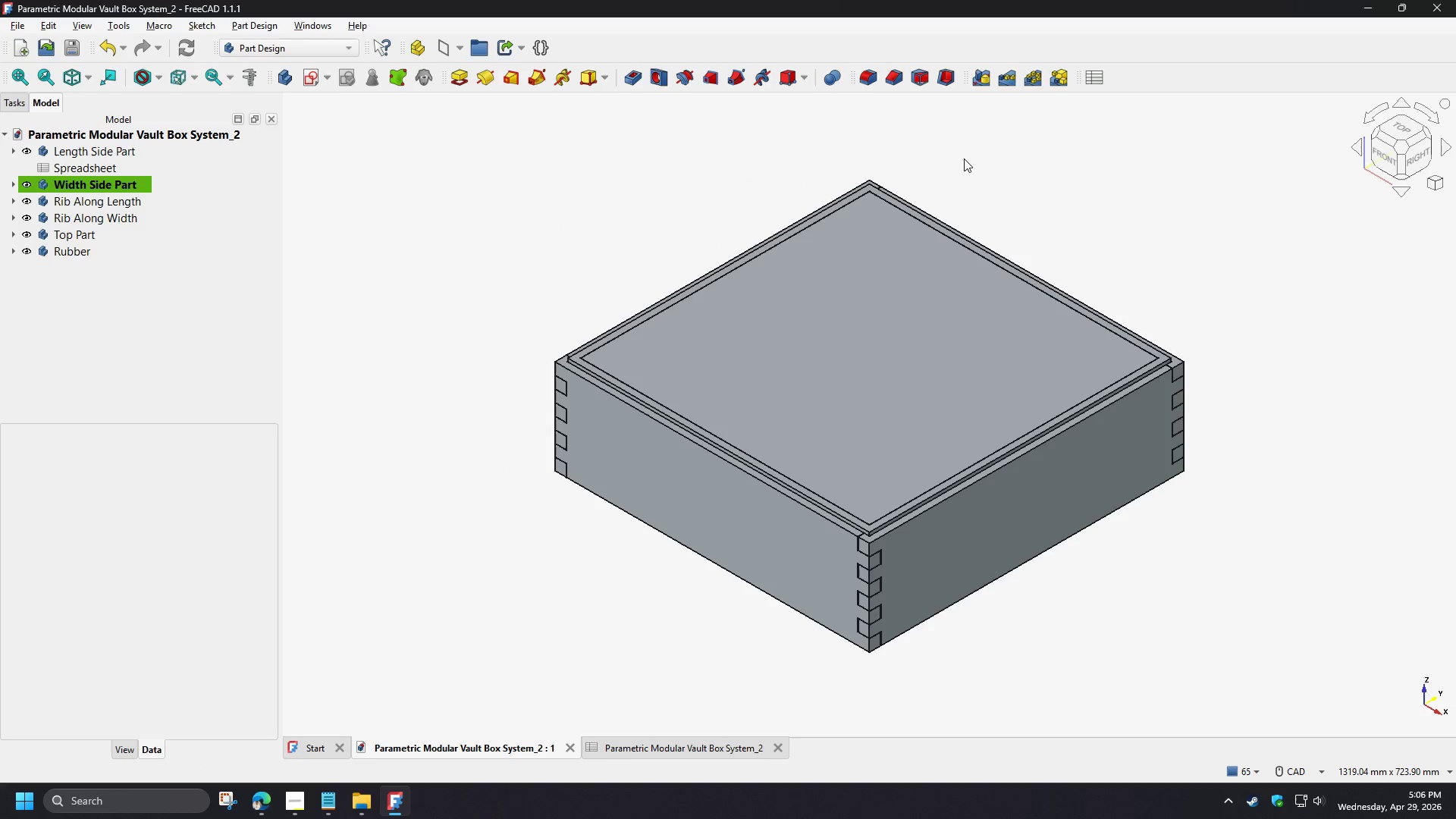 
key(Control+S)
 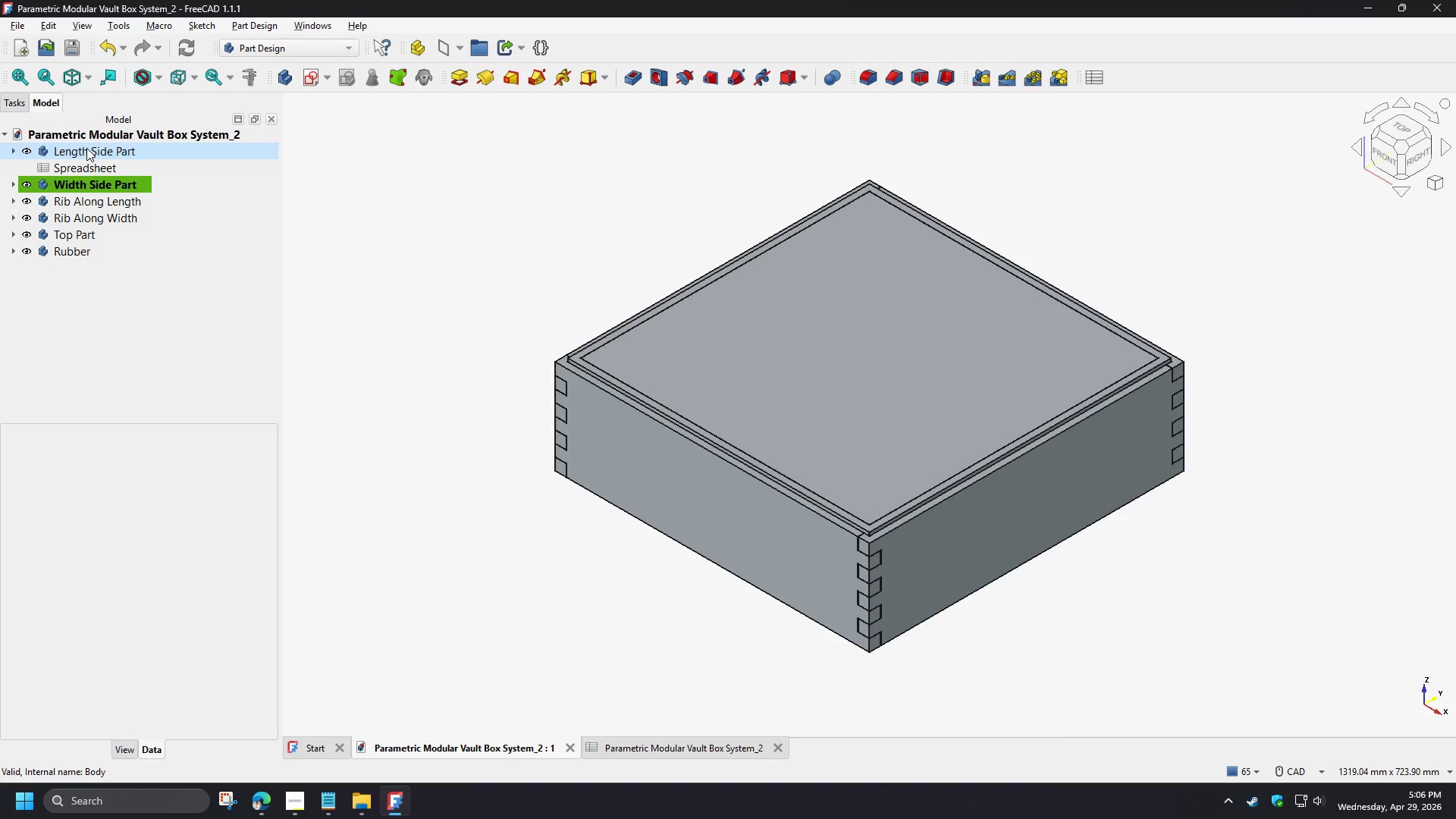 
left_click([86, 148])
 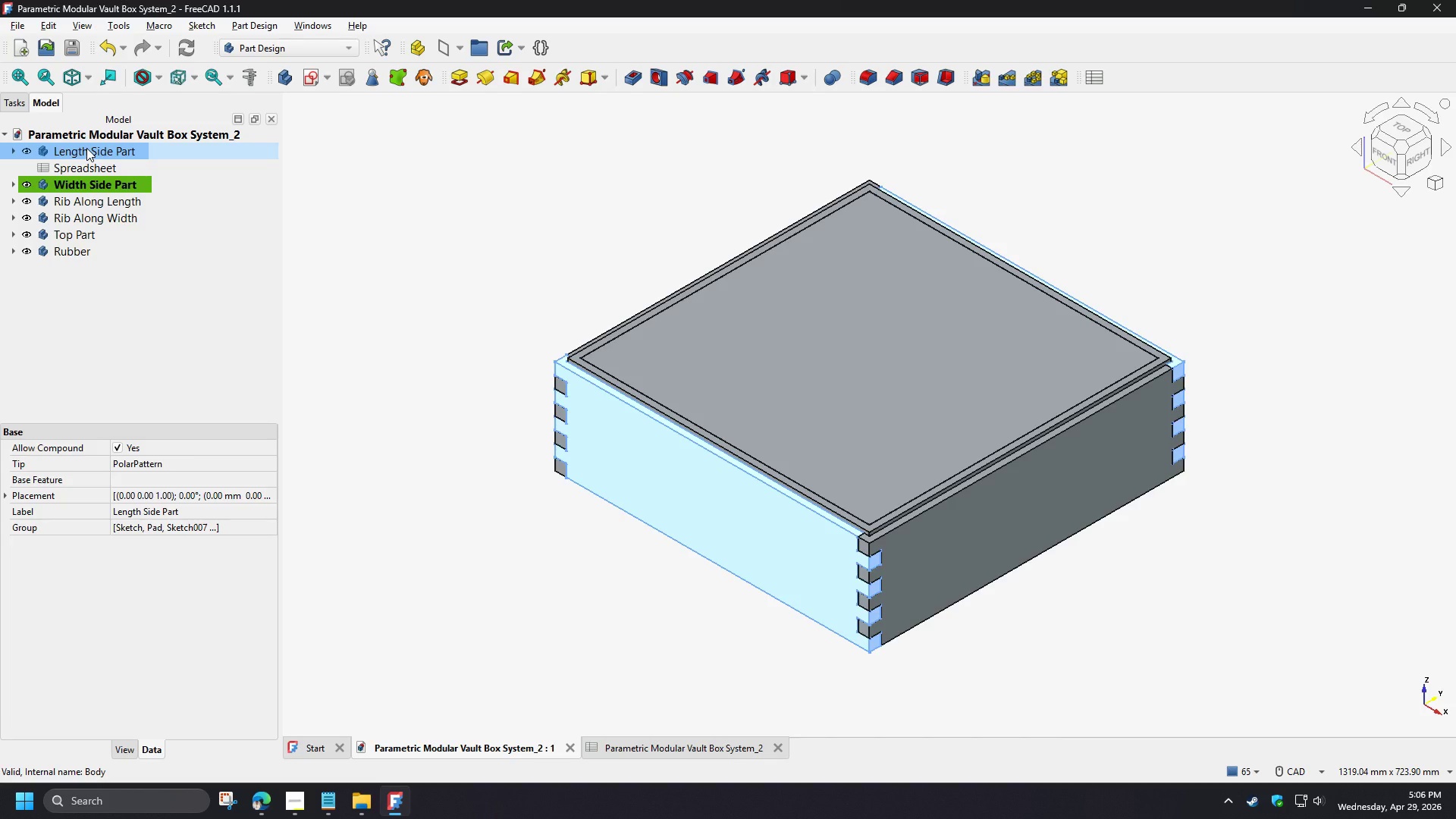 
double_click([86, 148])
 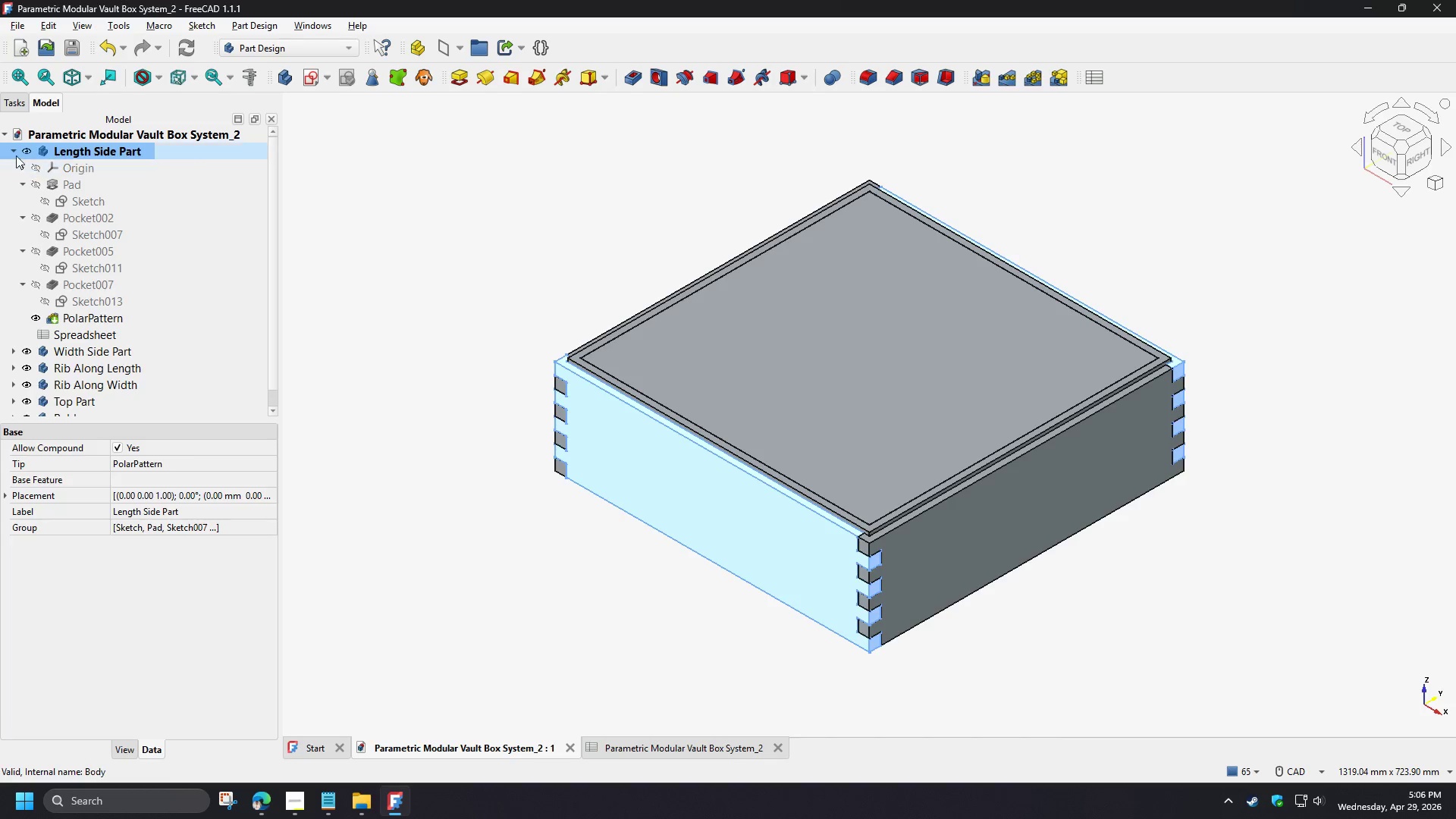 
left_click([14, 150])
 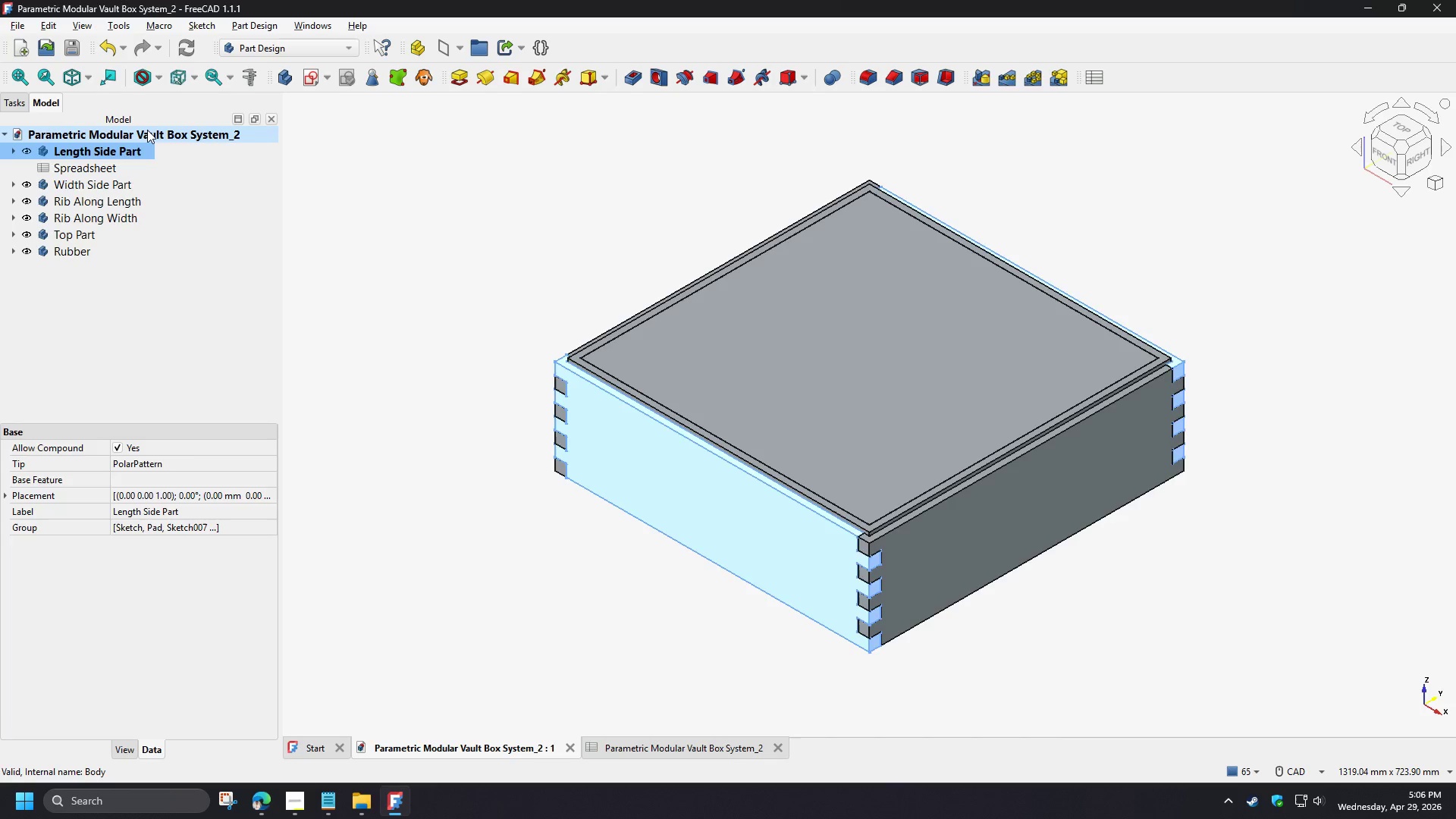 
left_click([147, 130])
 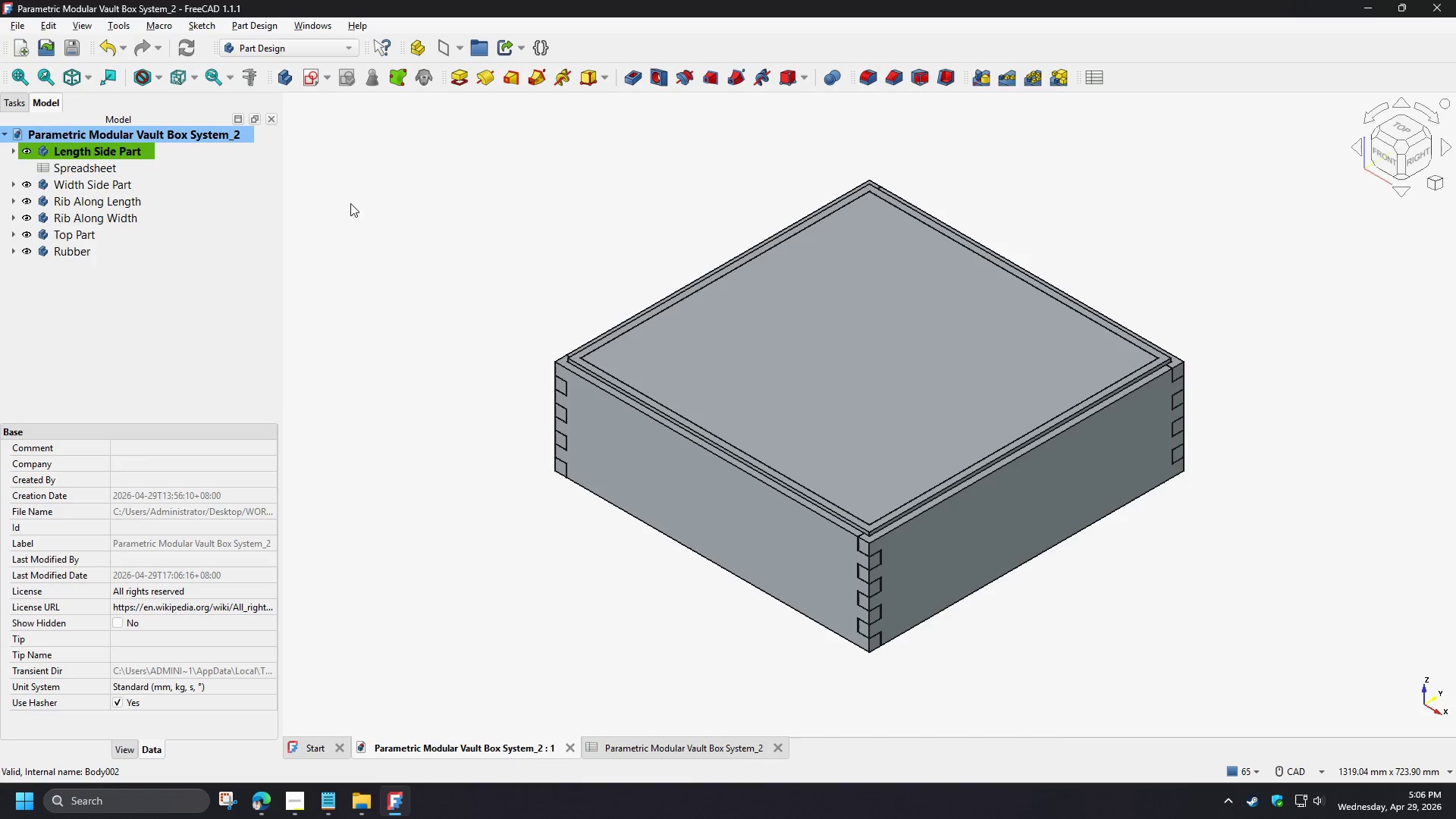 
left_click([407, 218])
 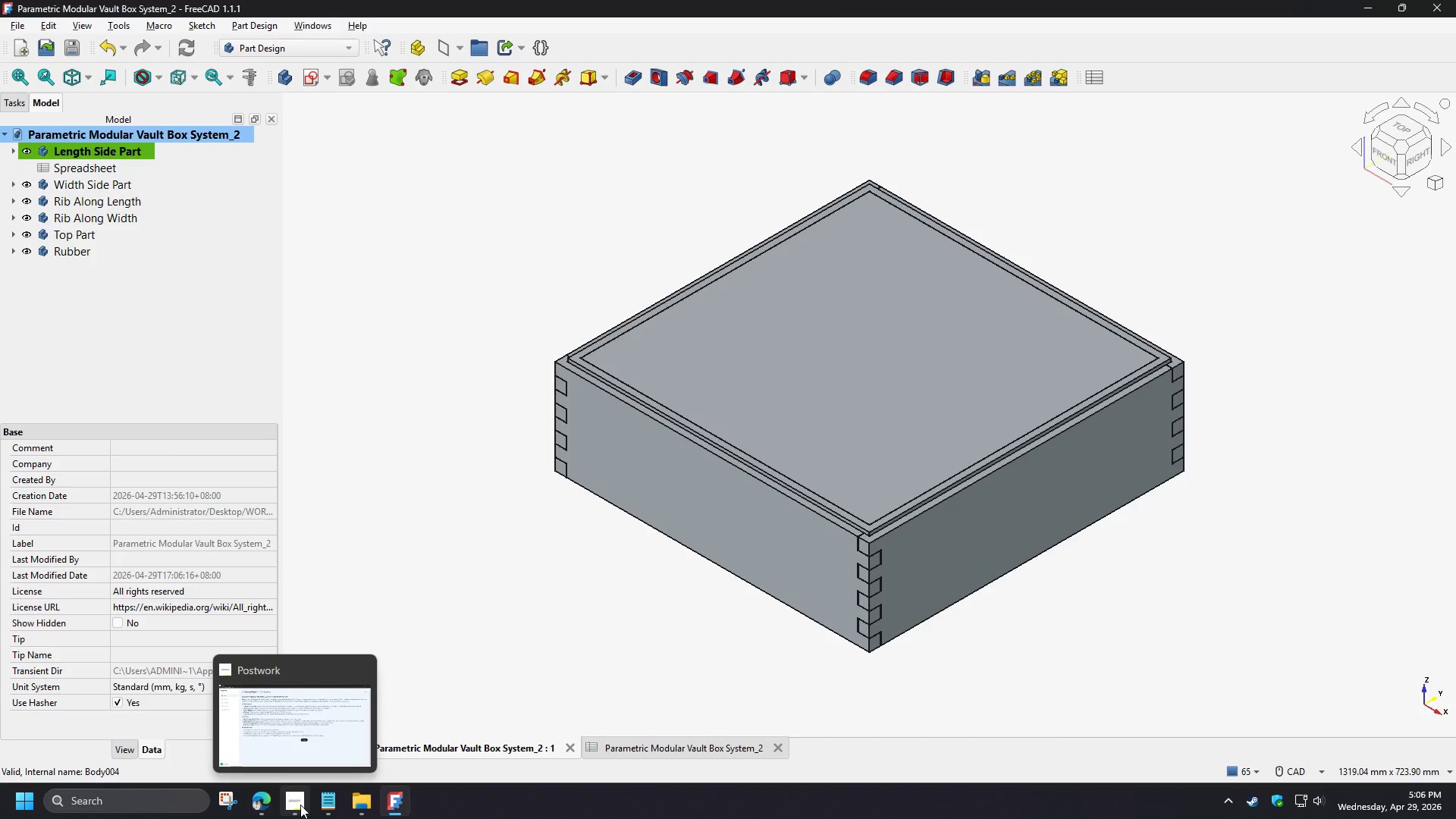 
left_click([84, 146])
 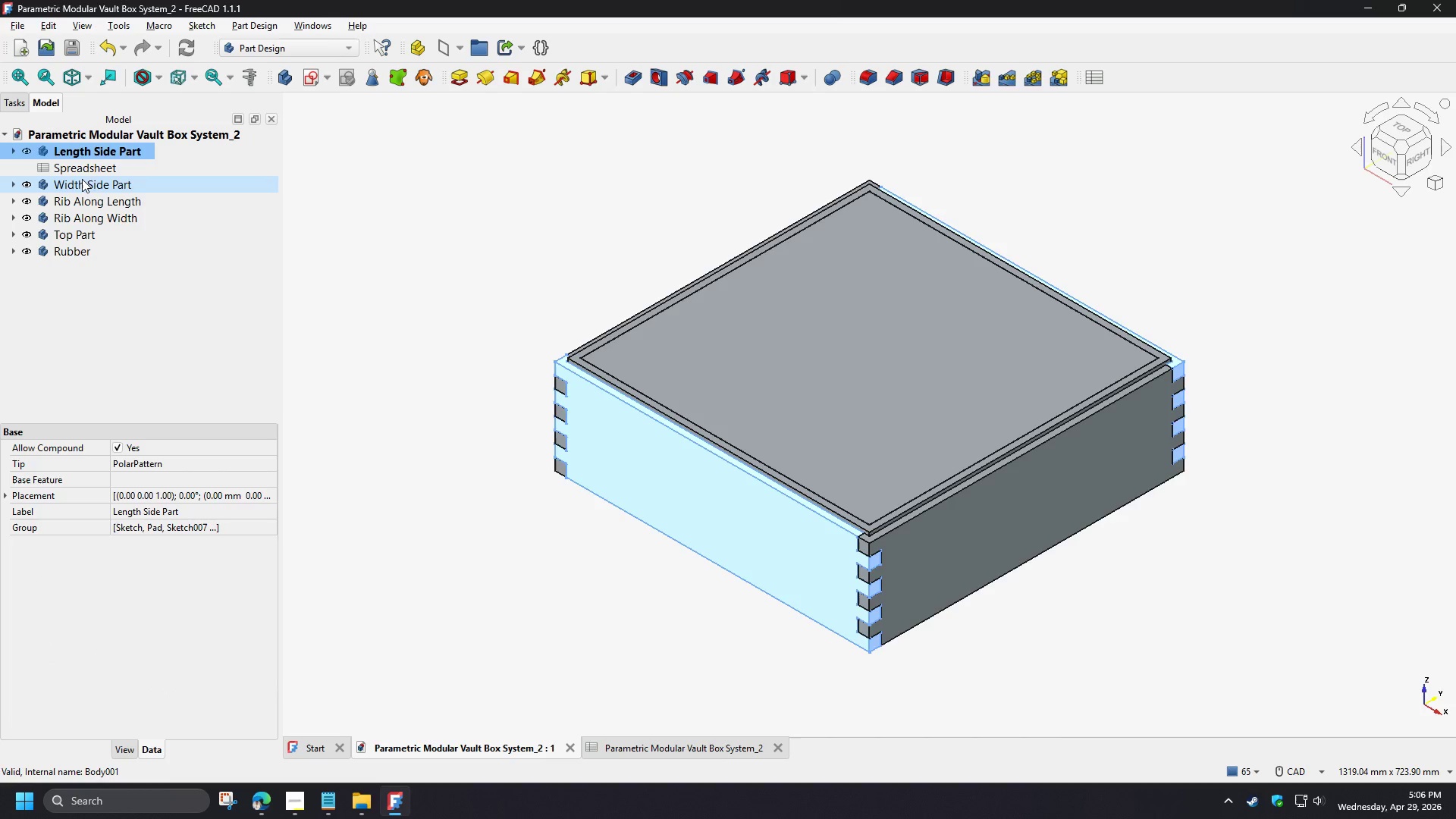 
hold_key(key=ShiftLeft, duration=1.52)
 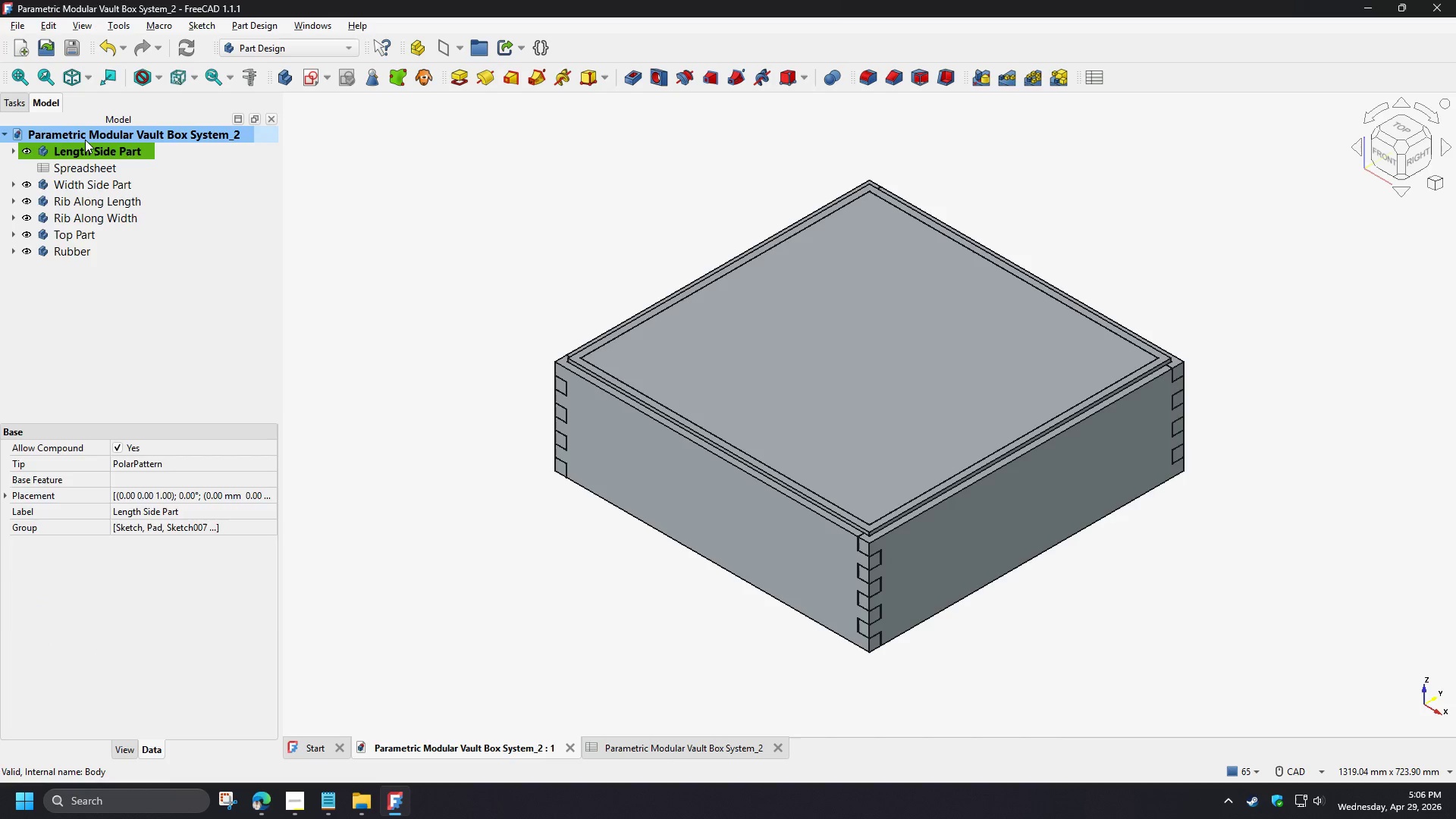 
hold_key(key=ShiftLeft, duration=14.72)
left_click([85, 140])
 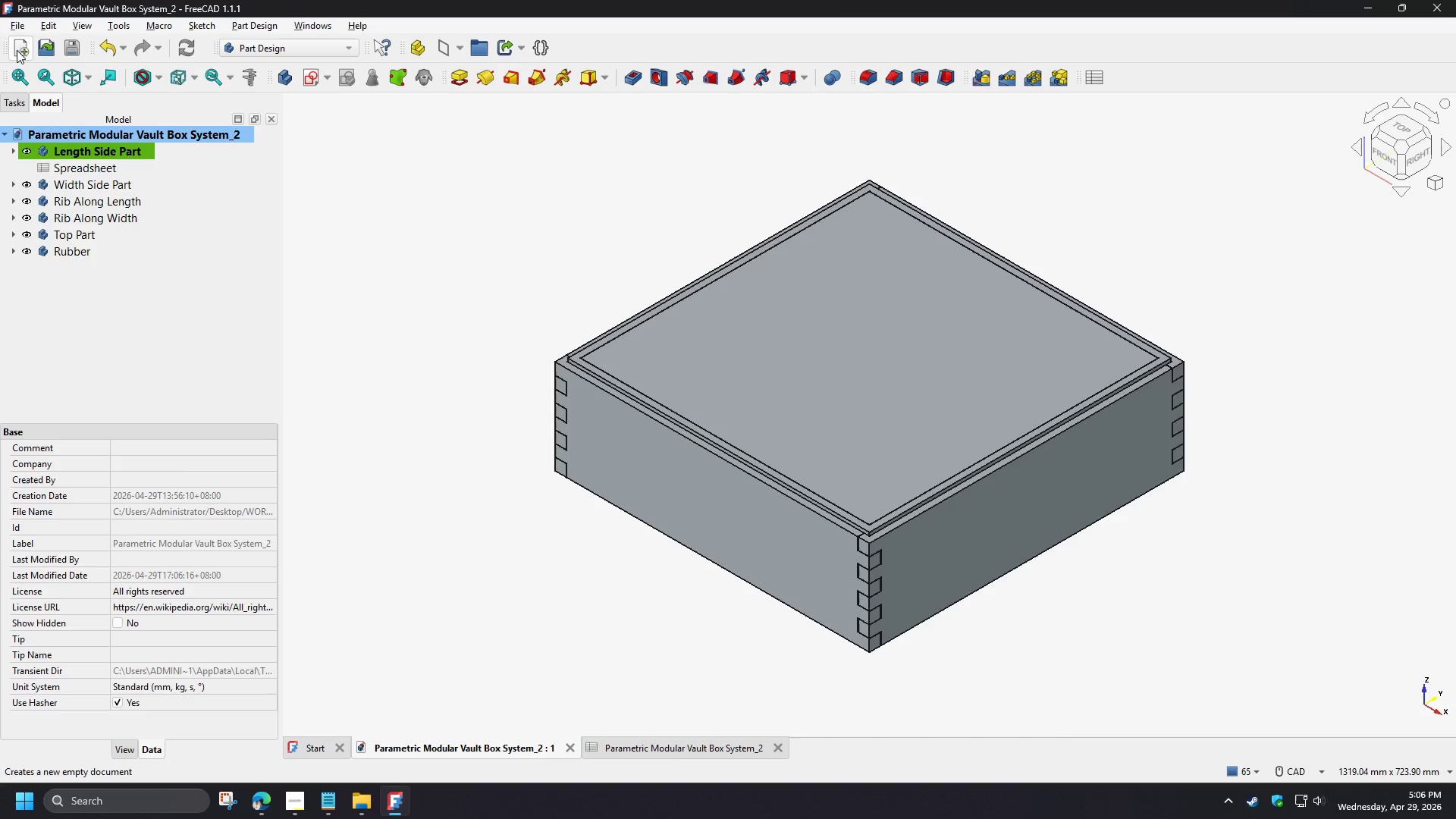 
left_click([19, 22])
 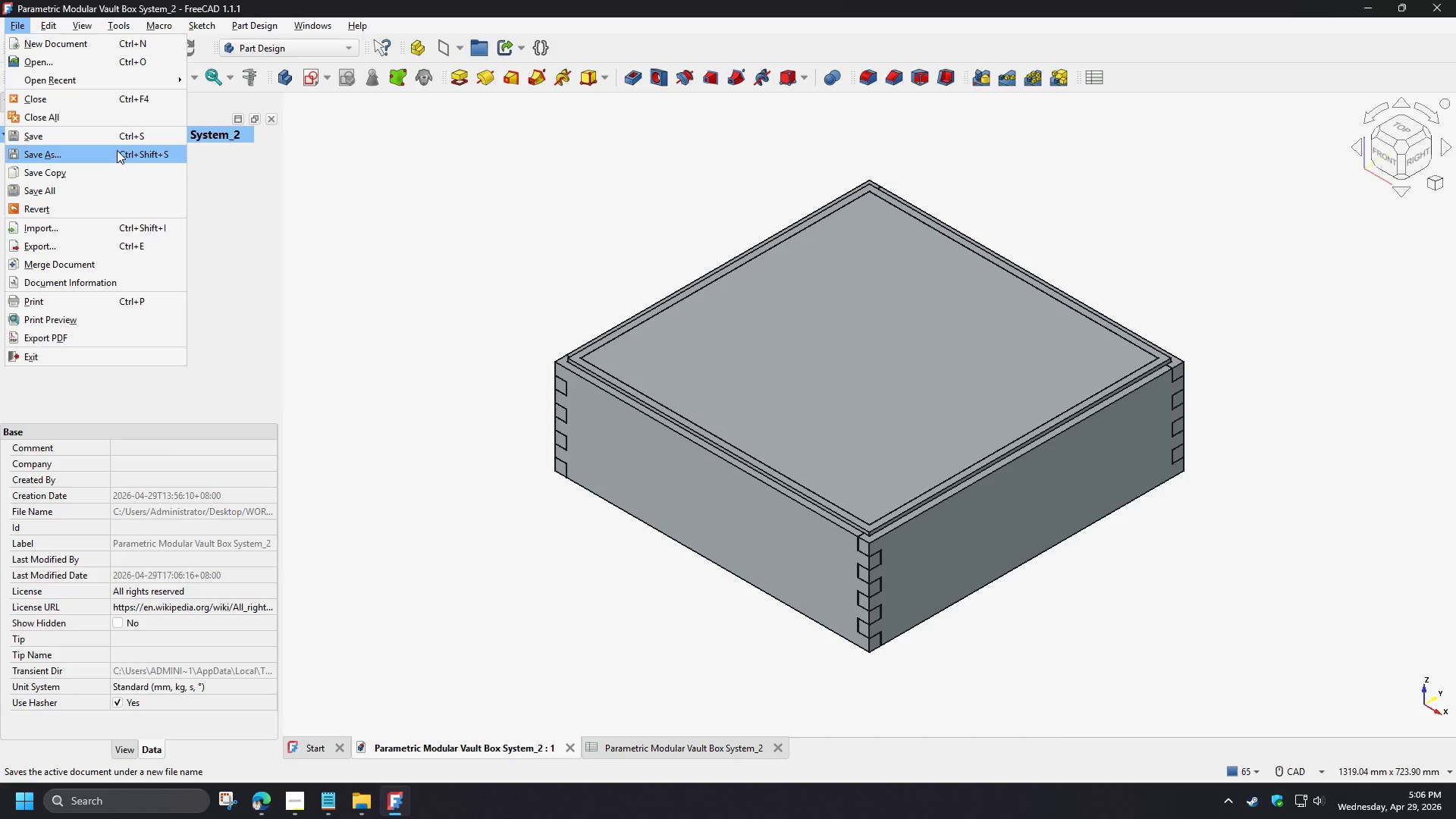 
left_click([117, 150])
 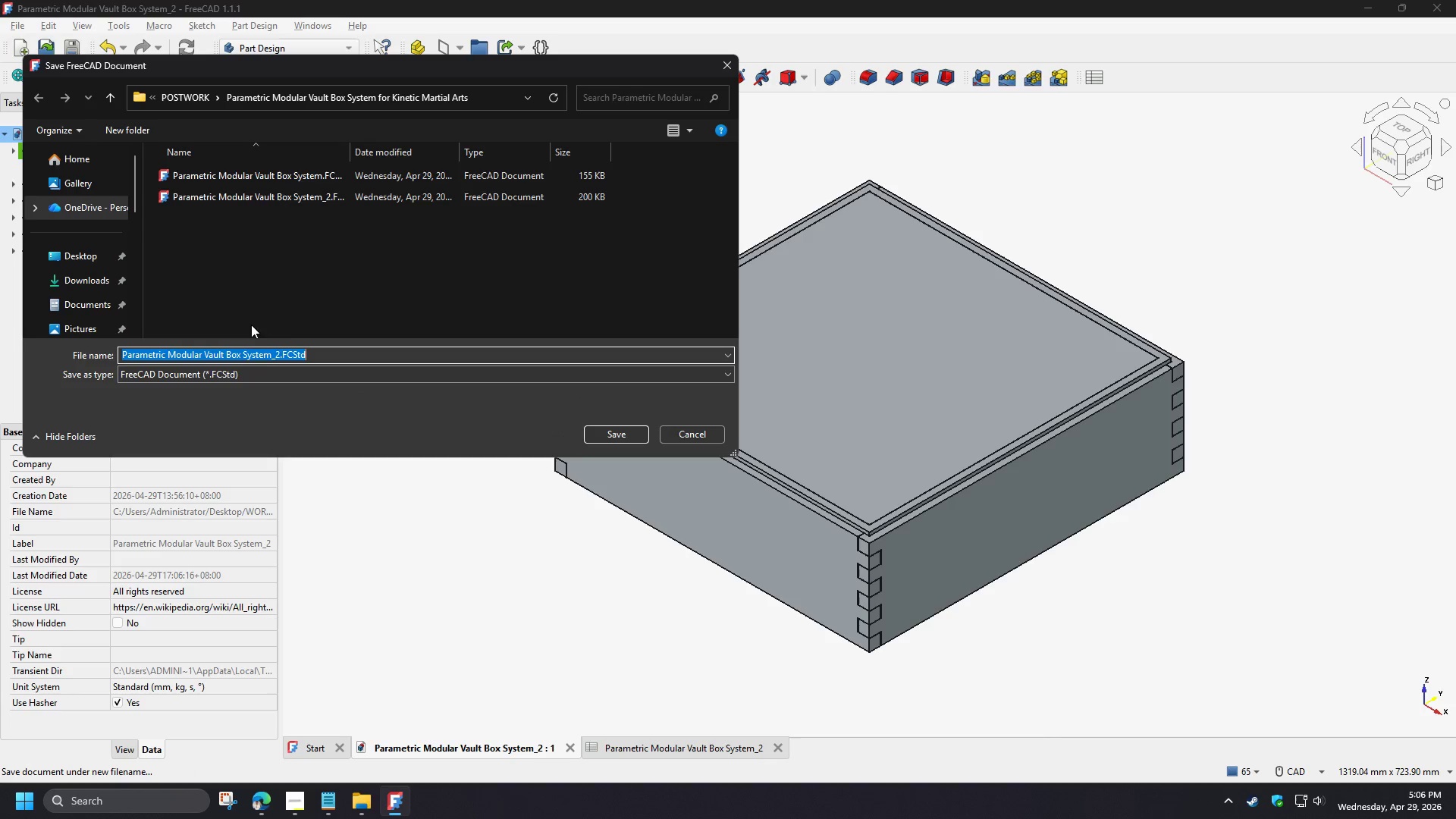 
left_click([256, 377])
 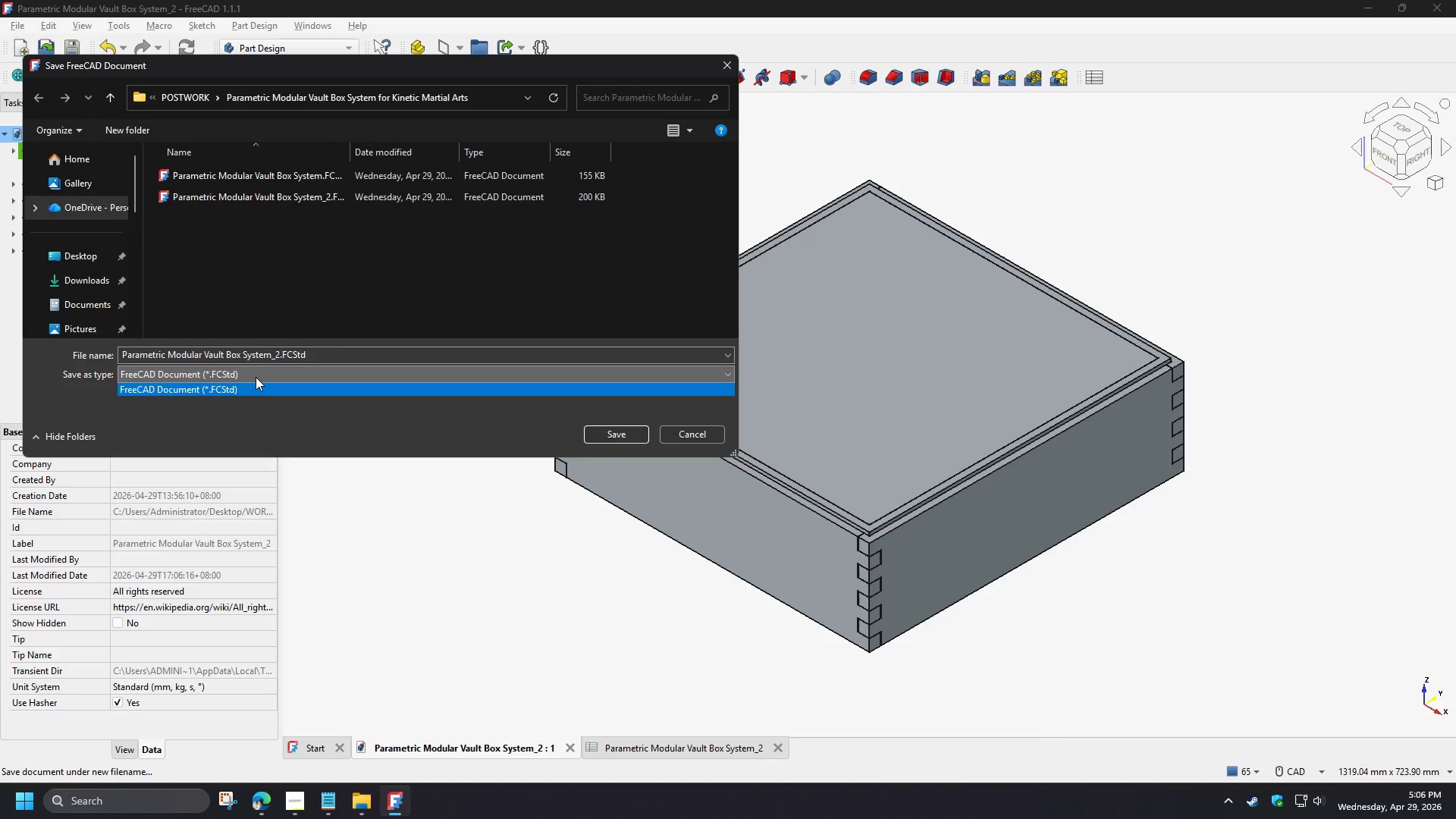 
left_click([256, 377])
 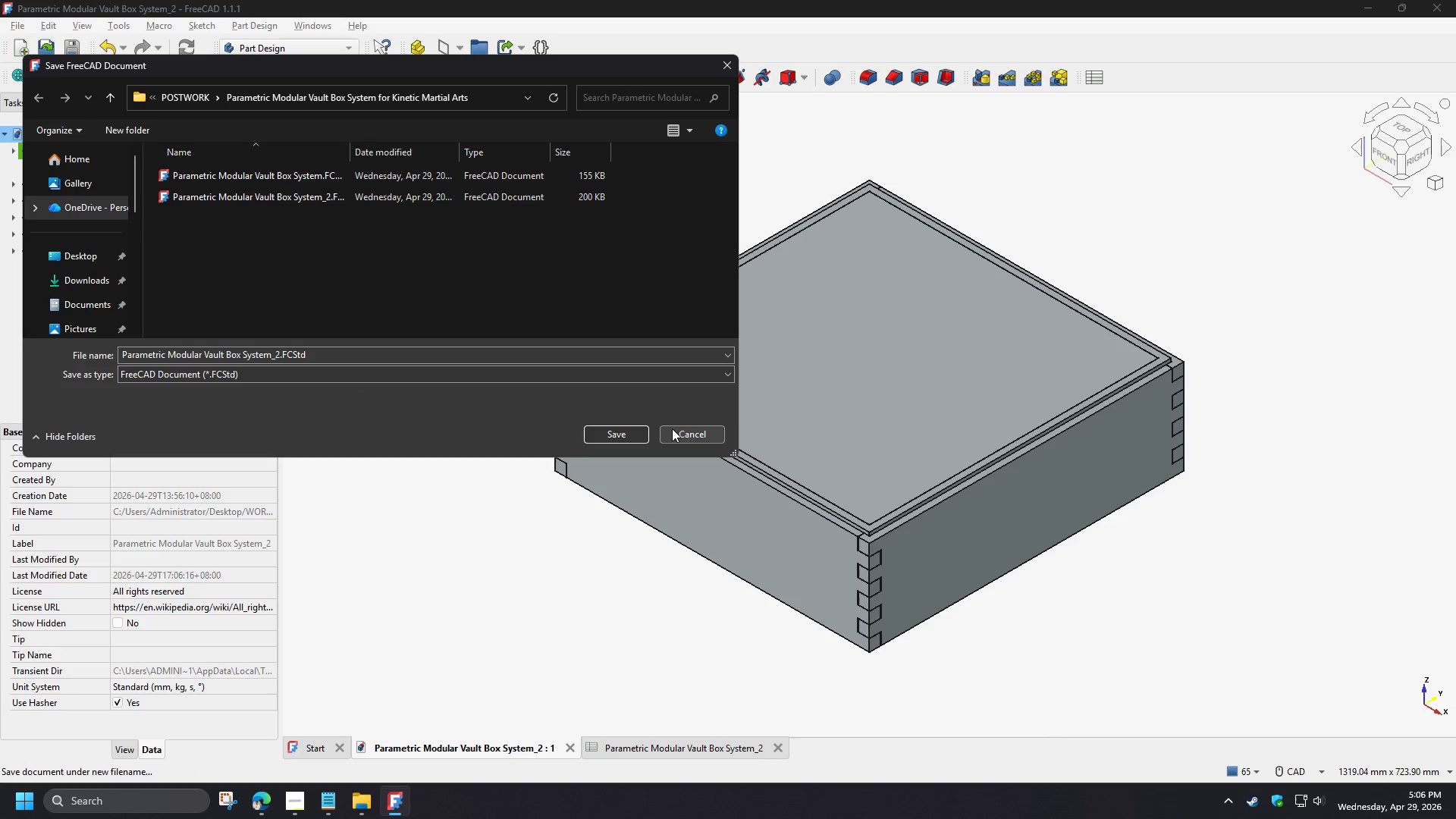 
left_click([694, 434])
 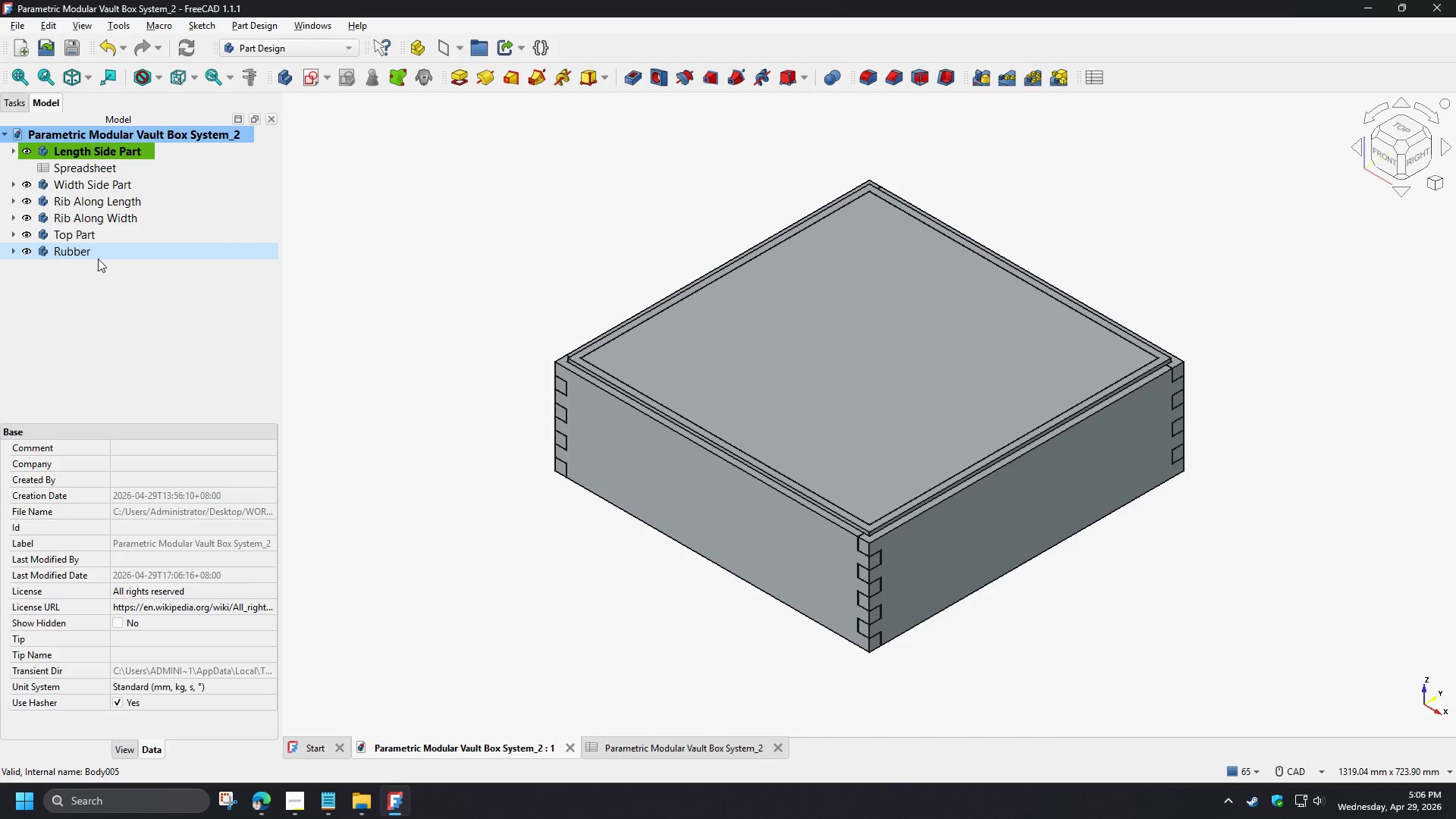 
hold_key(key=ShiftLeft, duration=1.16)
left_click([93, 255])
 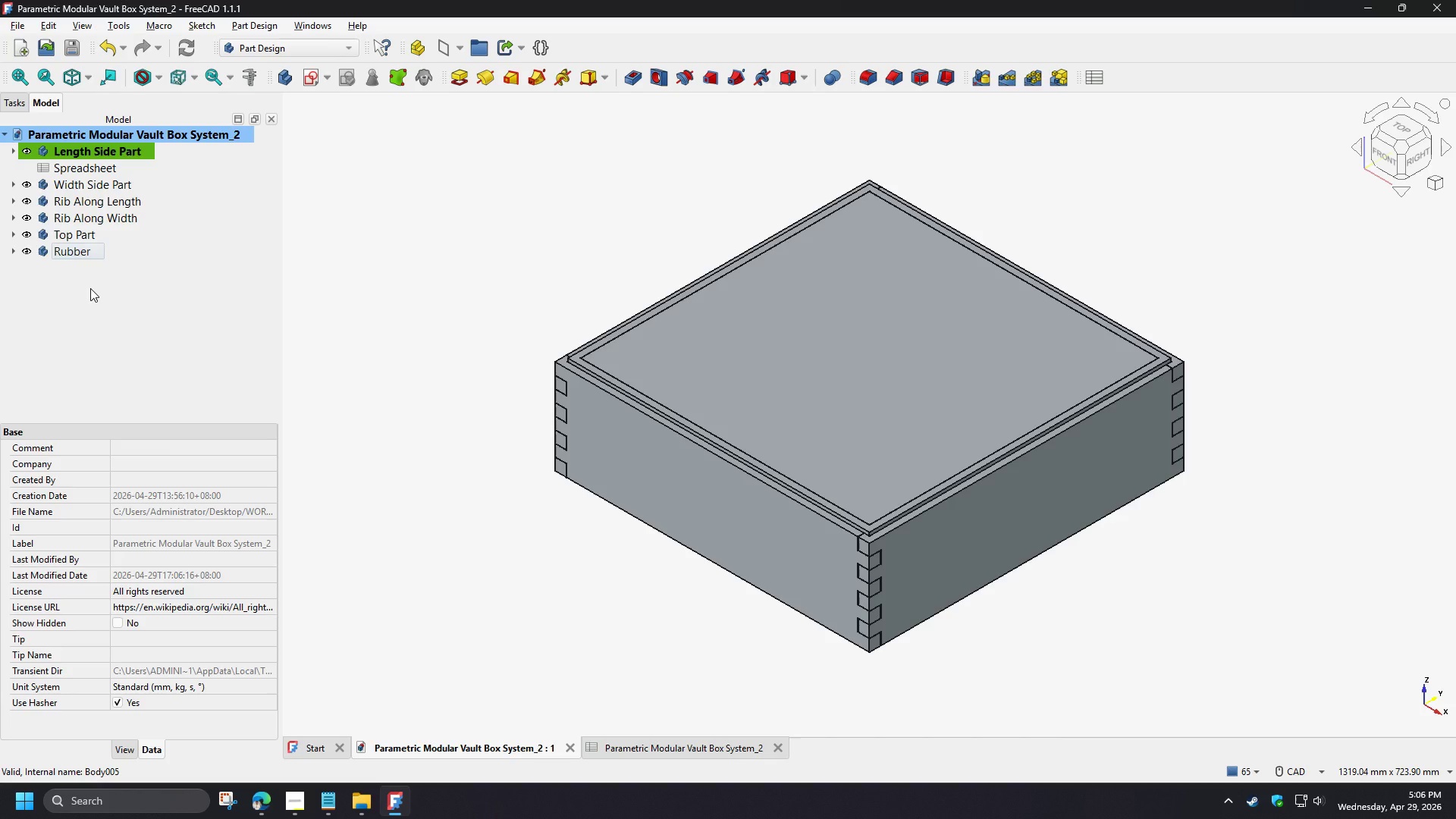 
left_click([90, 288])
 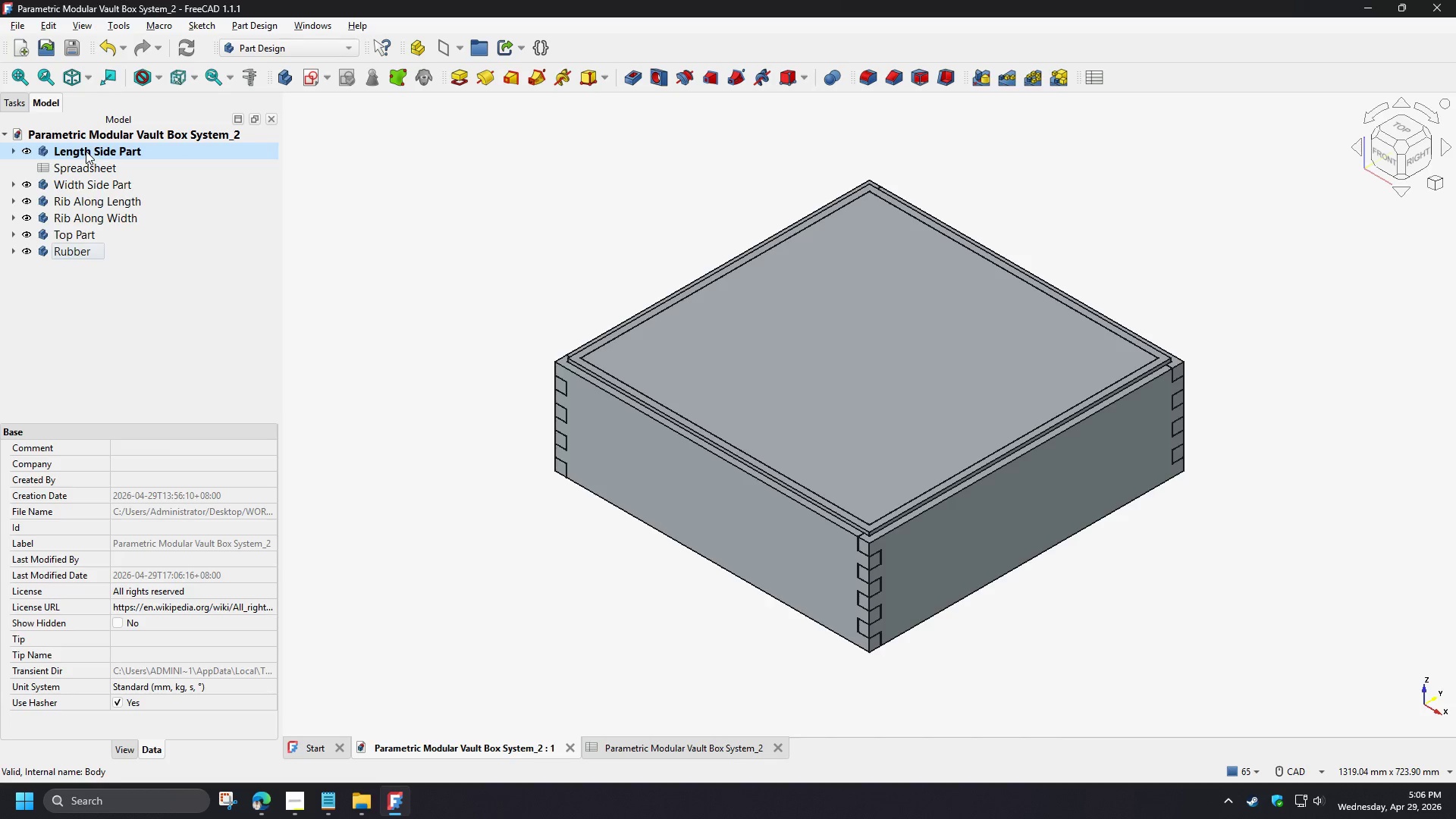 
left_click([86, 151])
 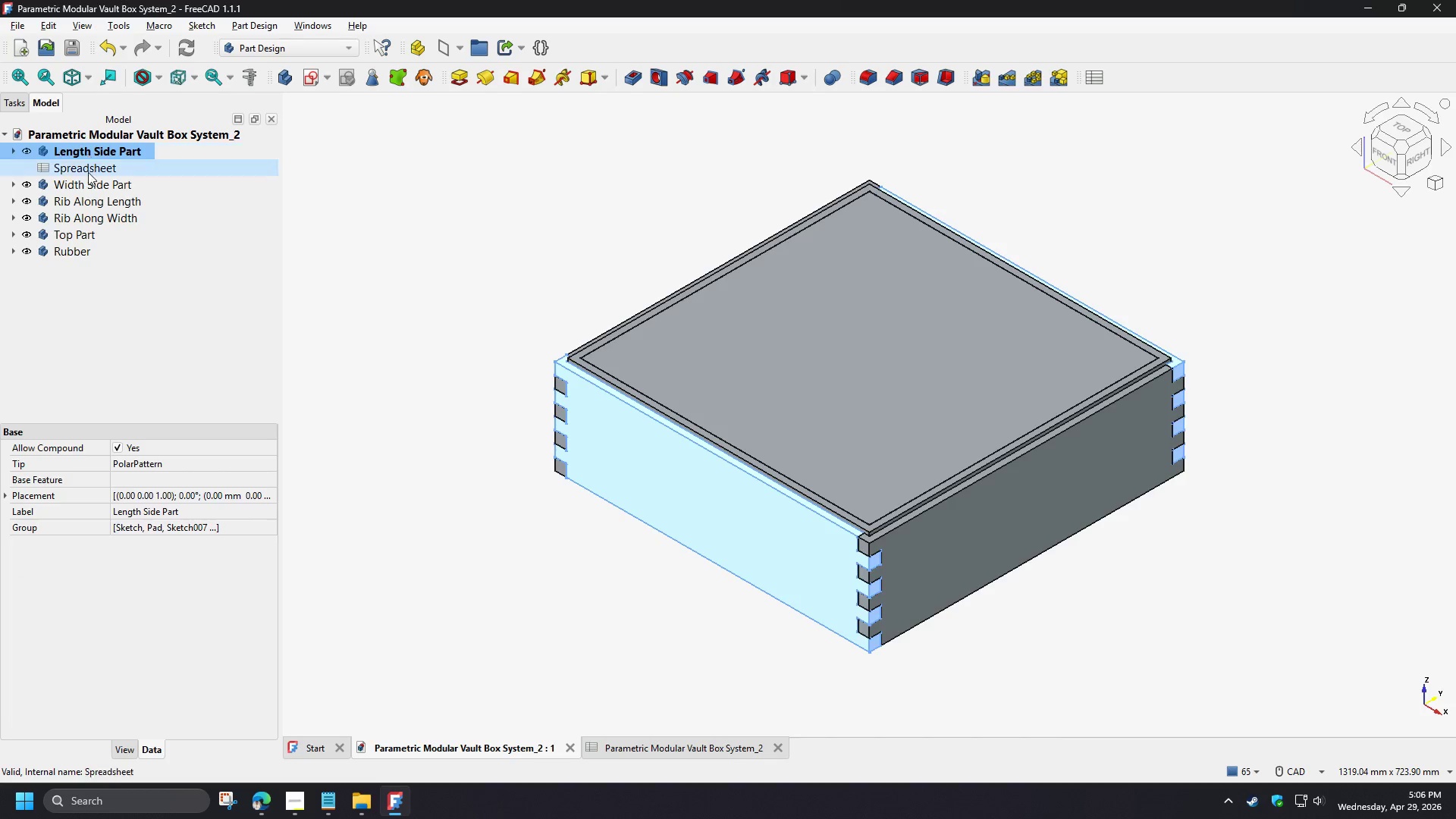 
hold_key(key=ControlLeft, duration=1.5)
left_click([85, 185])
 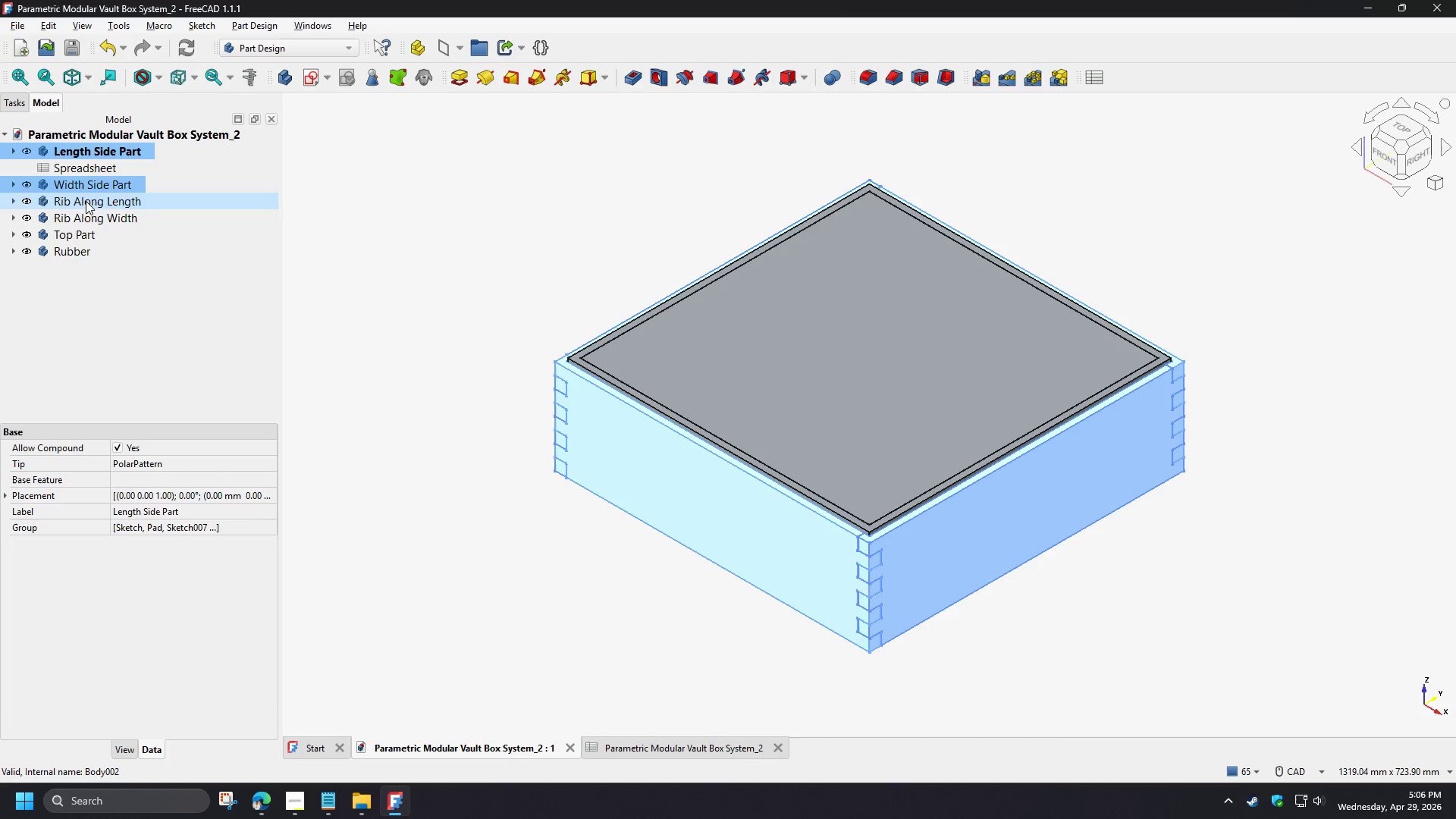 
double_click([86, 201])
 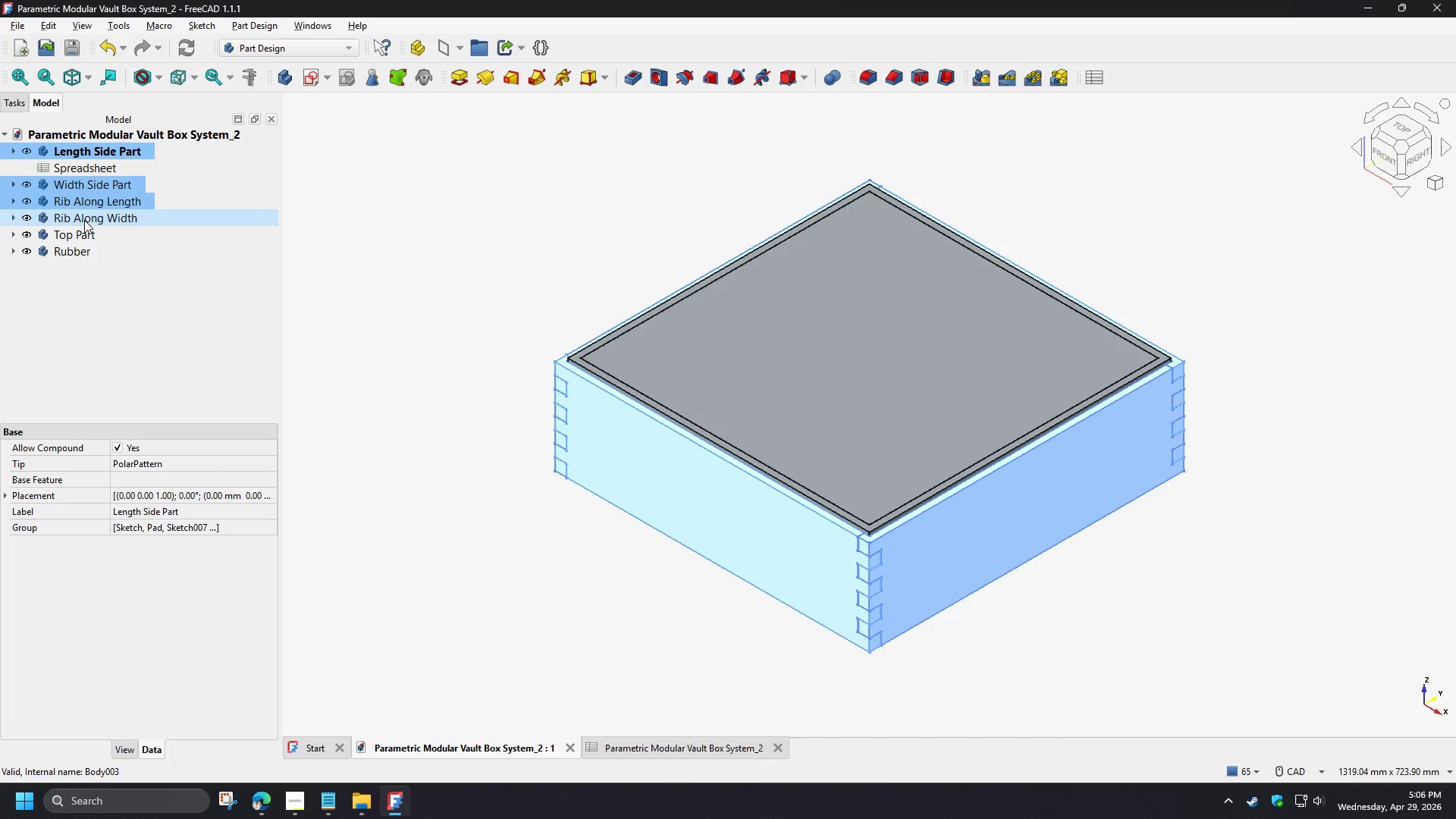 
triple_click([83, 220])
 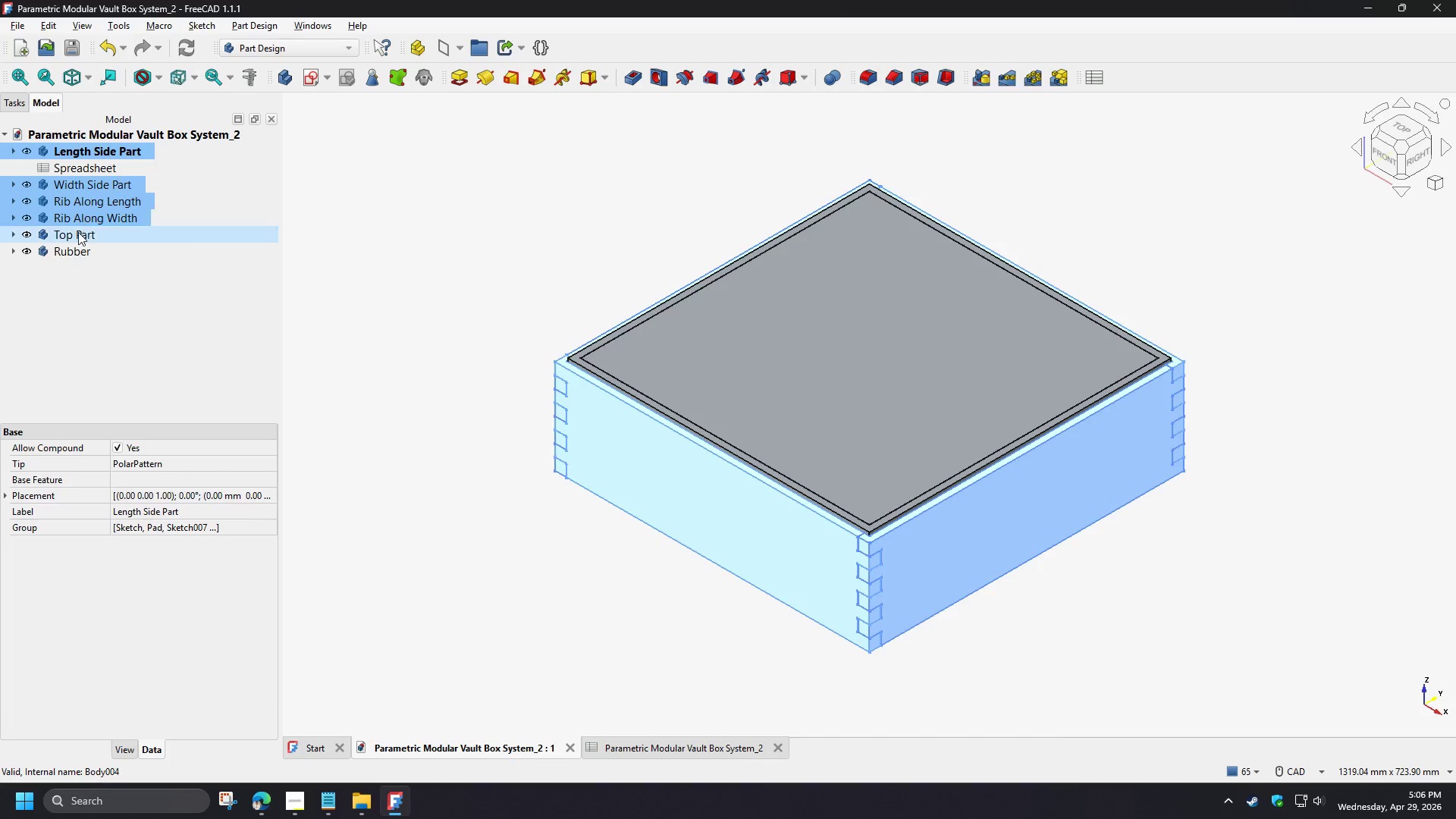 
triple_click([78, 232])
 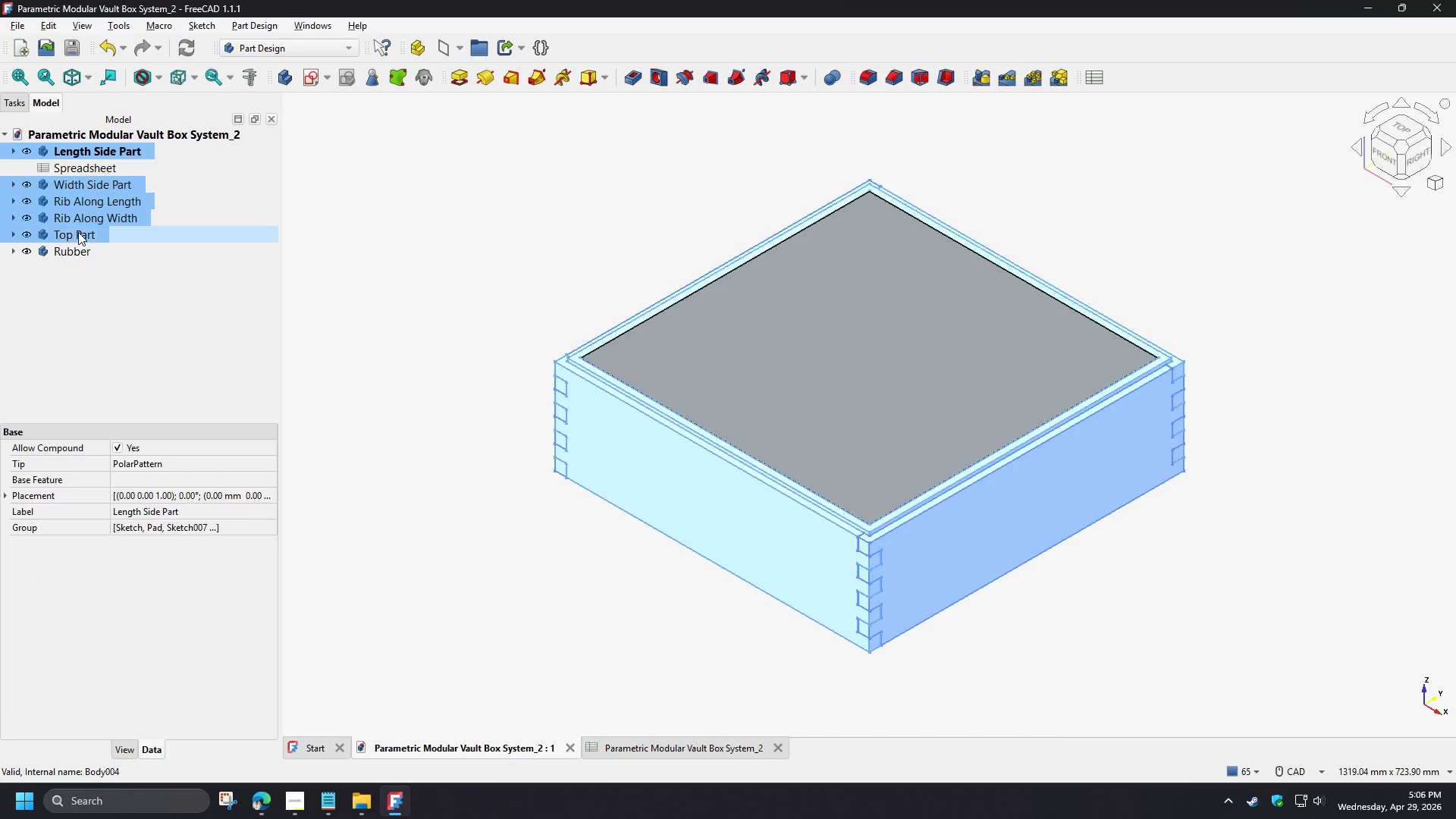 
hold_key(key=ControlLeft, duration=0.59)
triple_click([76, 249])
 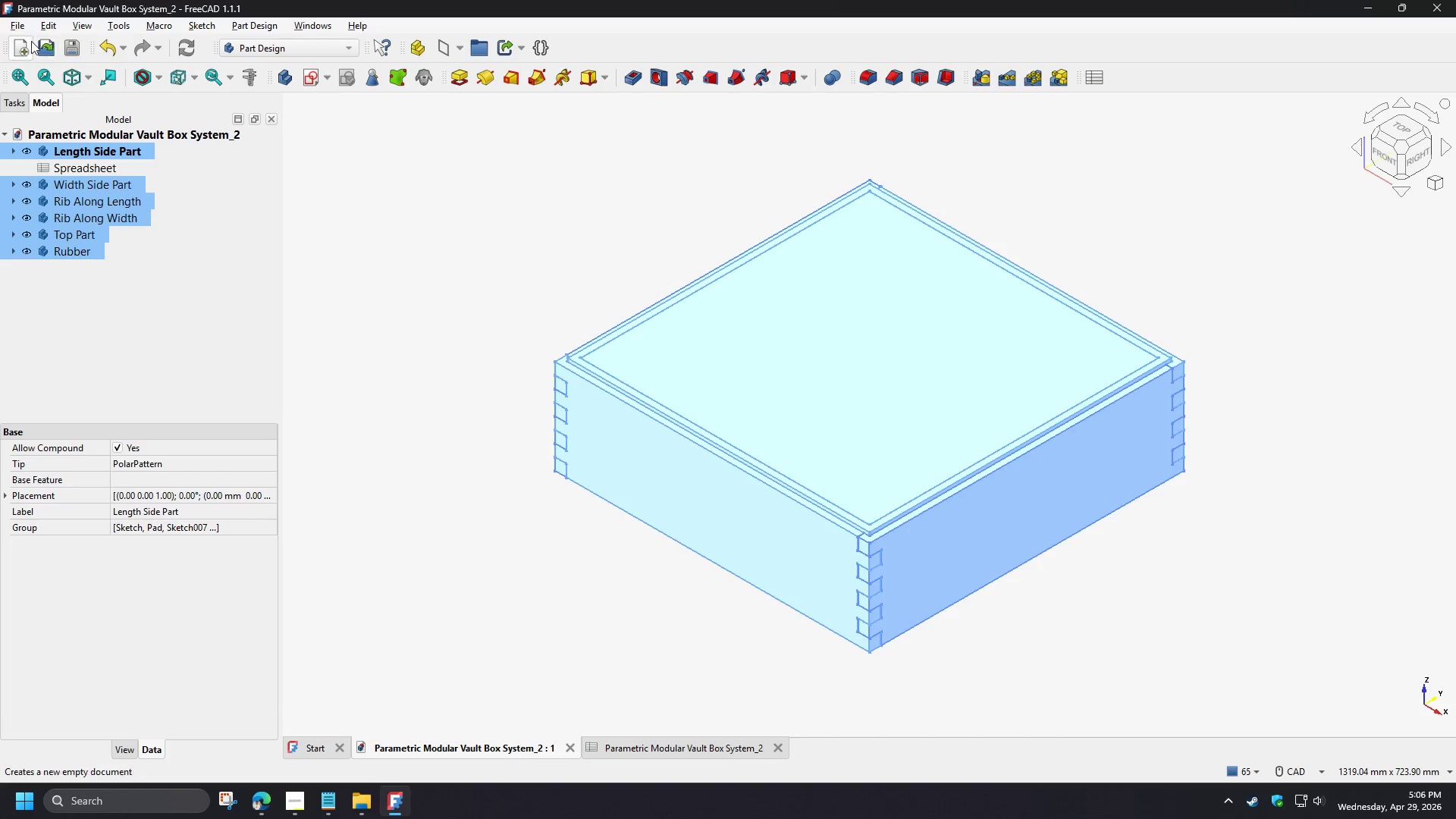 
left_click([24, 26])
 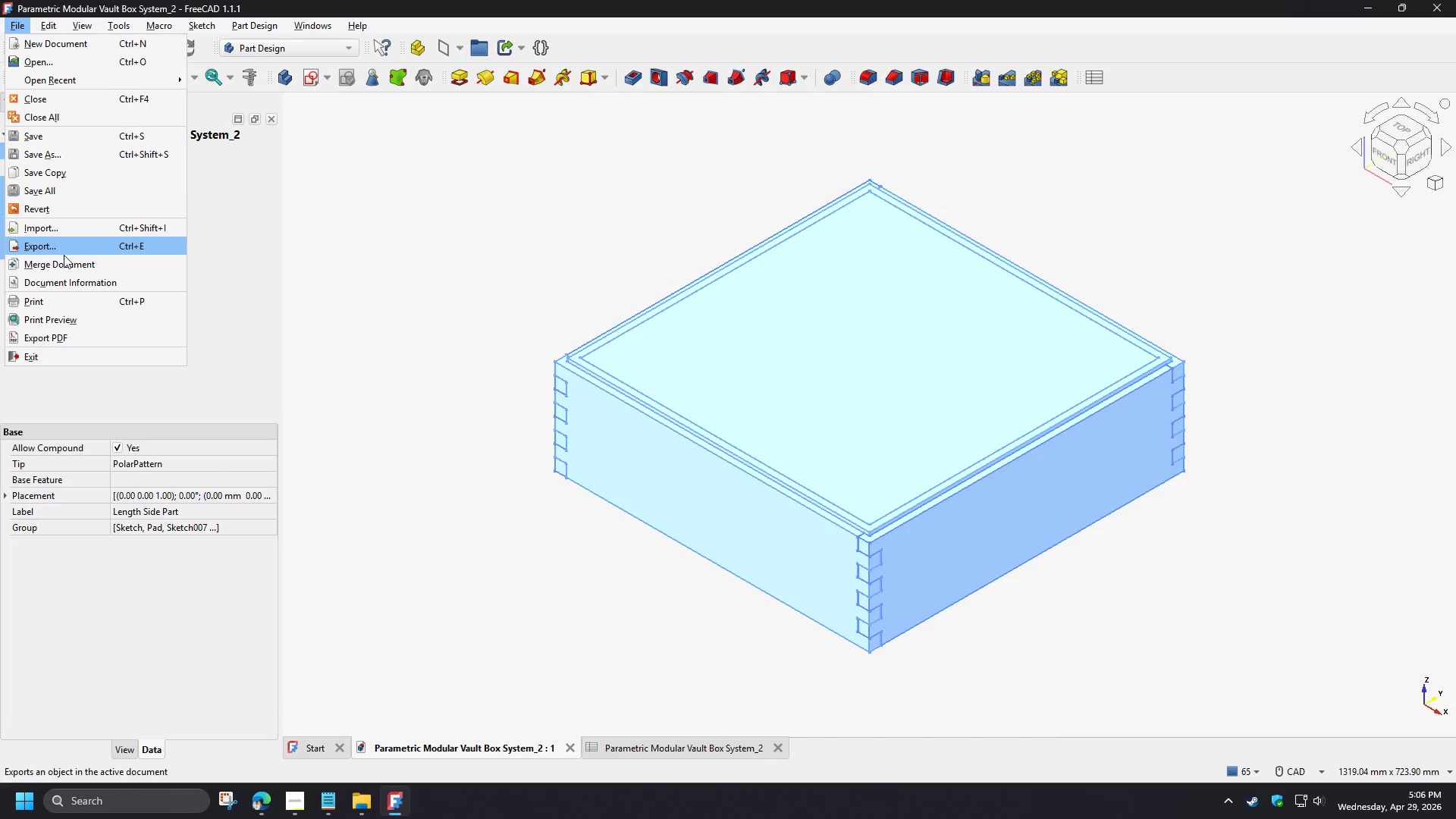 
left_click([64, 244])
 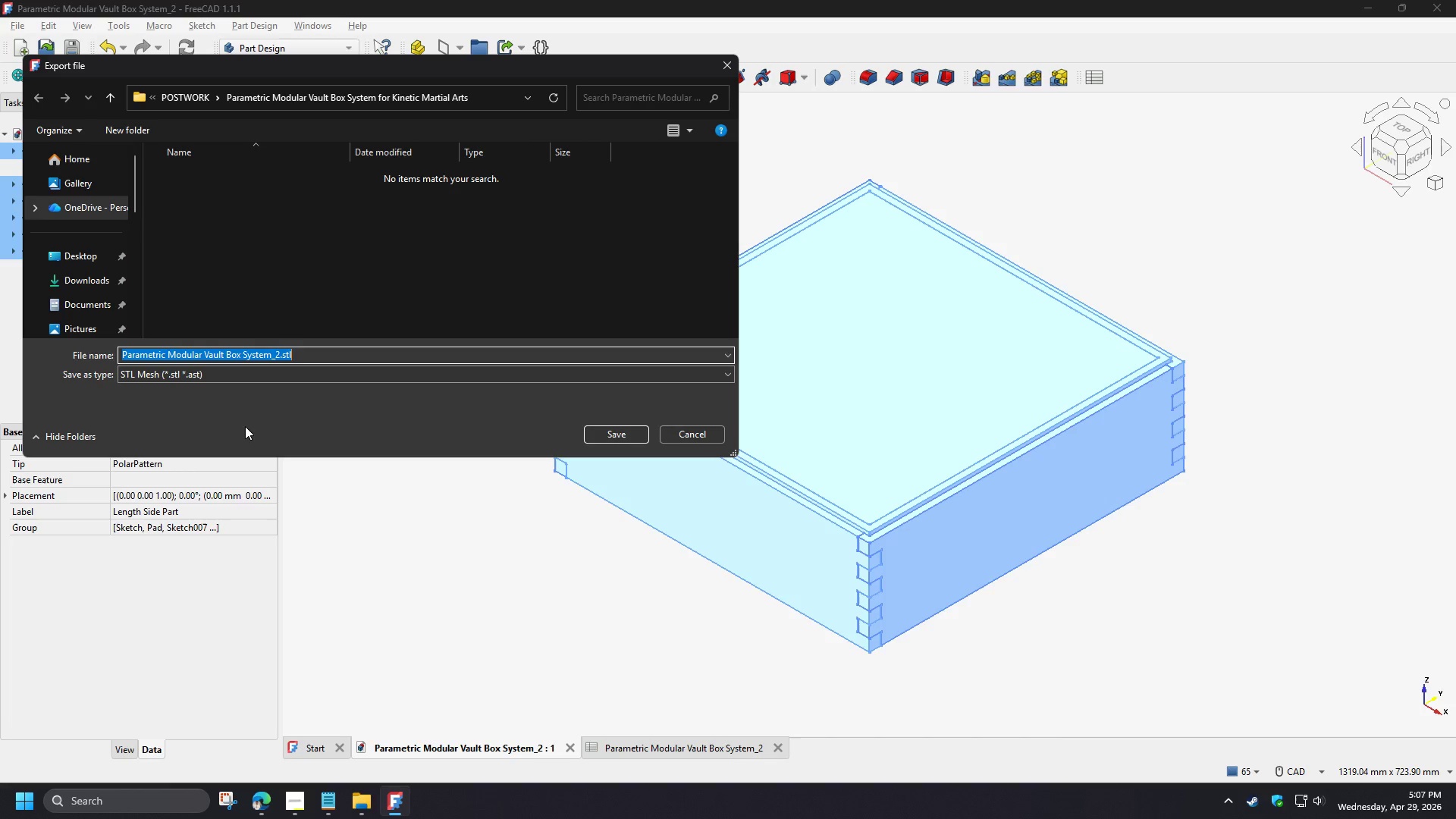 
wait(6.19)
 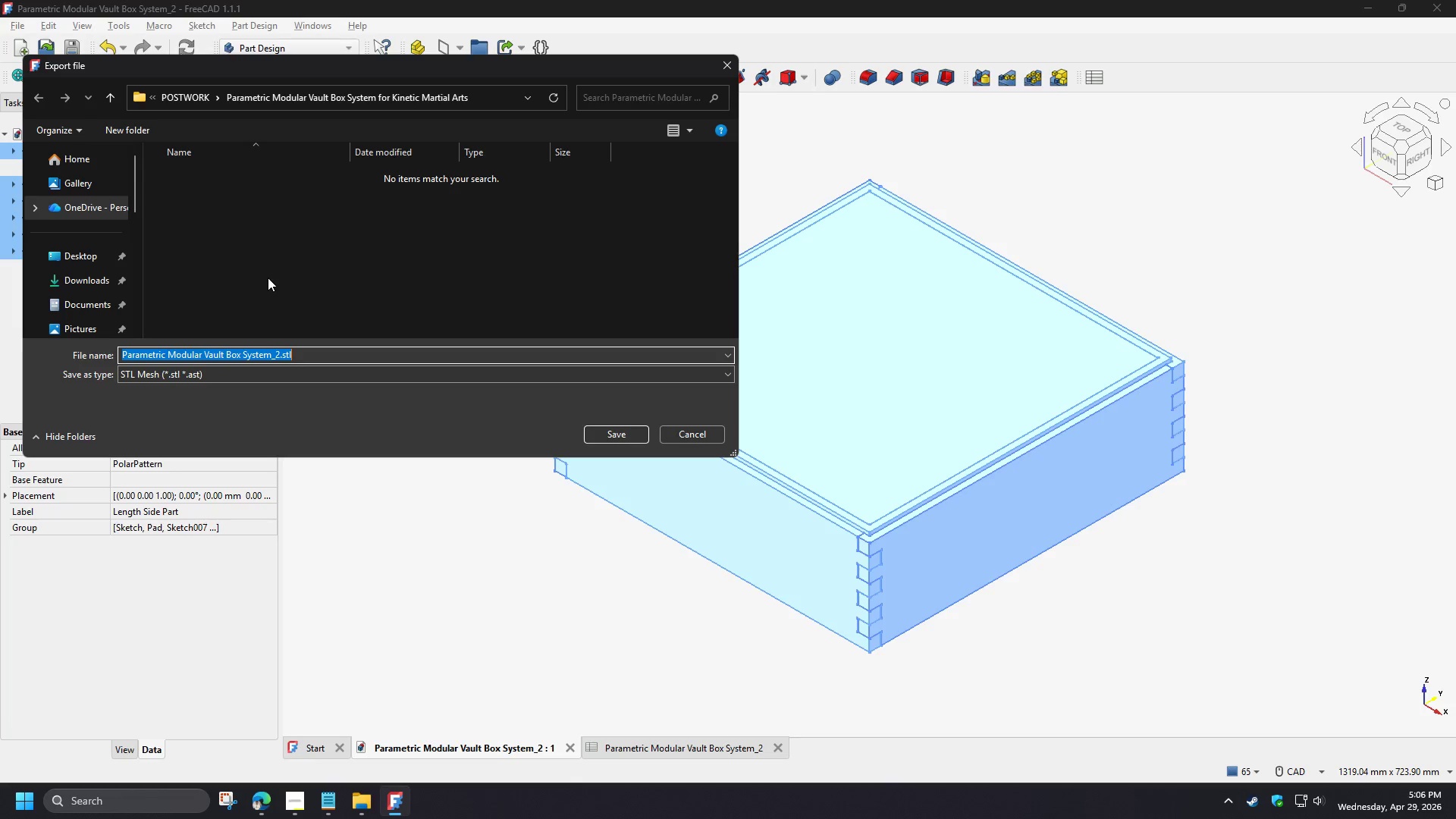 
left_click([186, 93])
 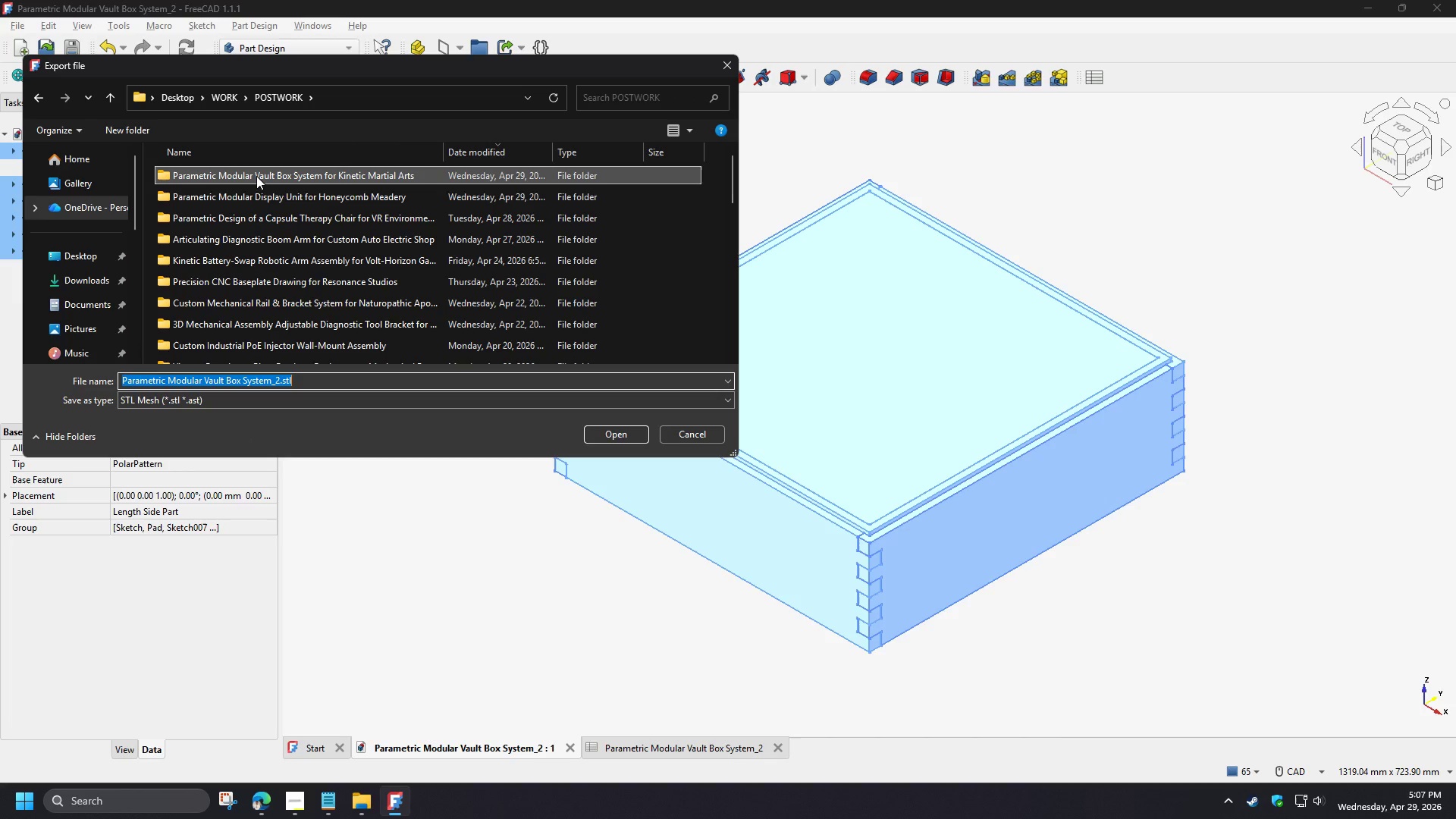 
double_click([256, 176])
 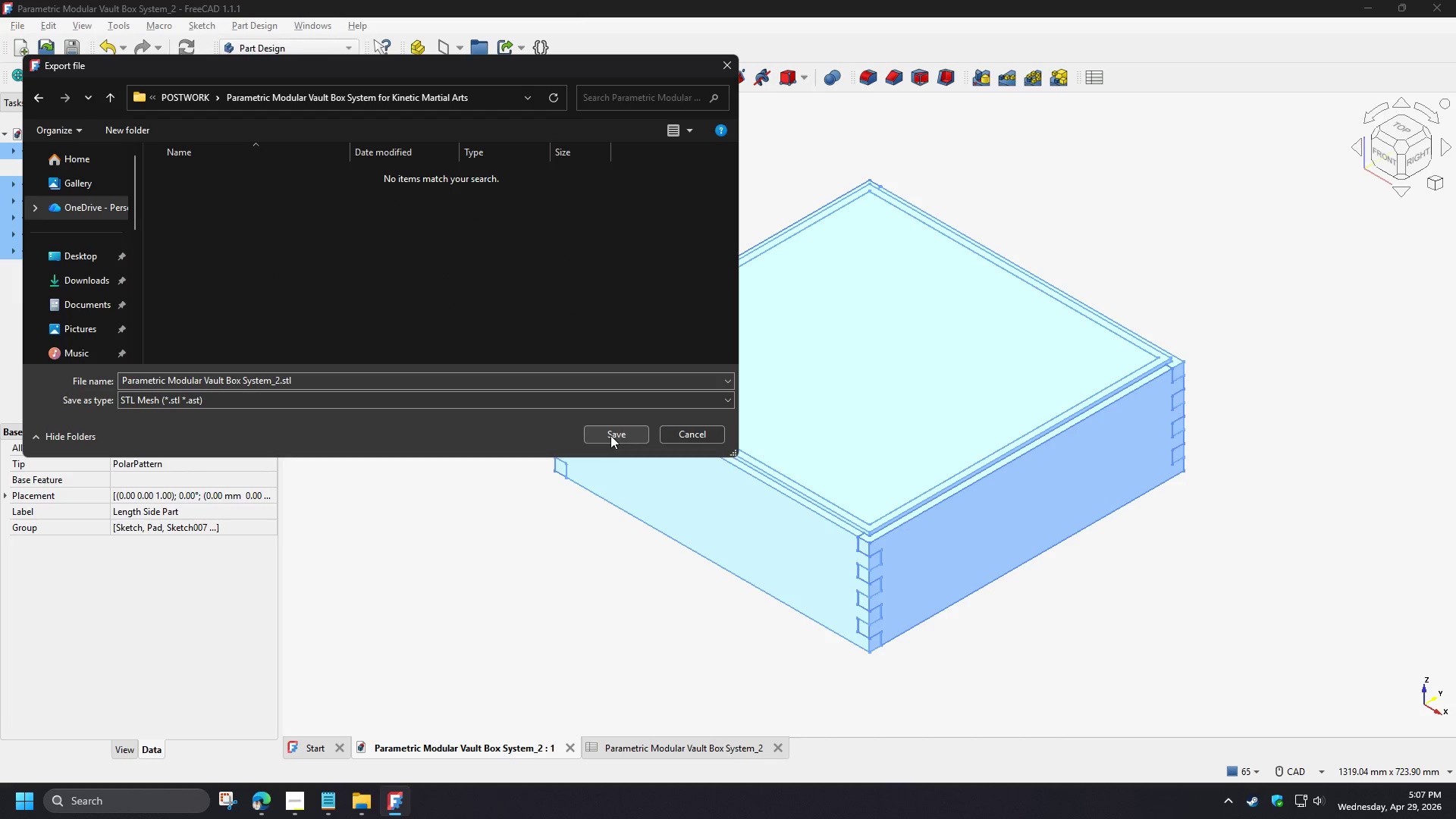 
wait(10.33)
 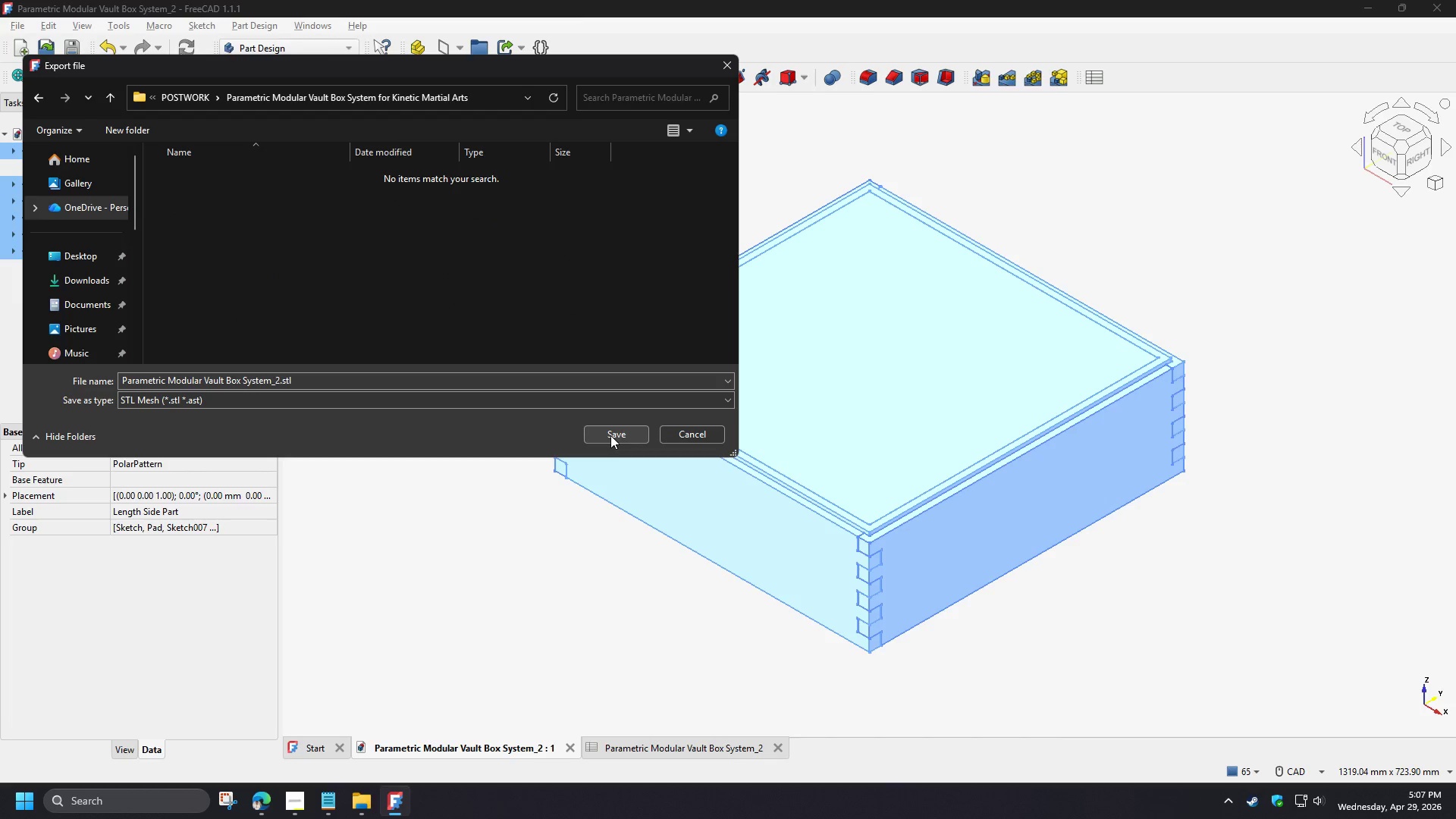 
left_click([610, 434])
 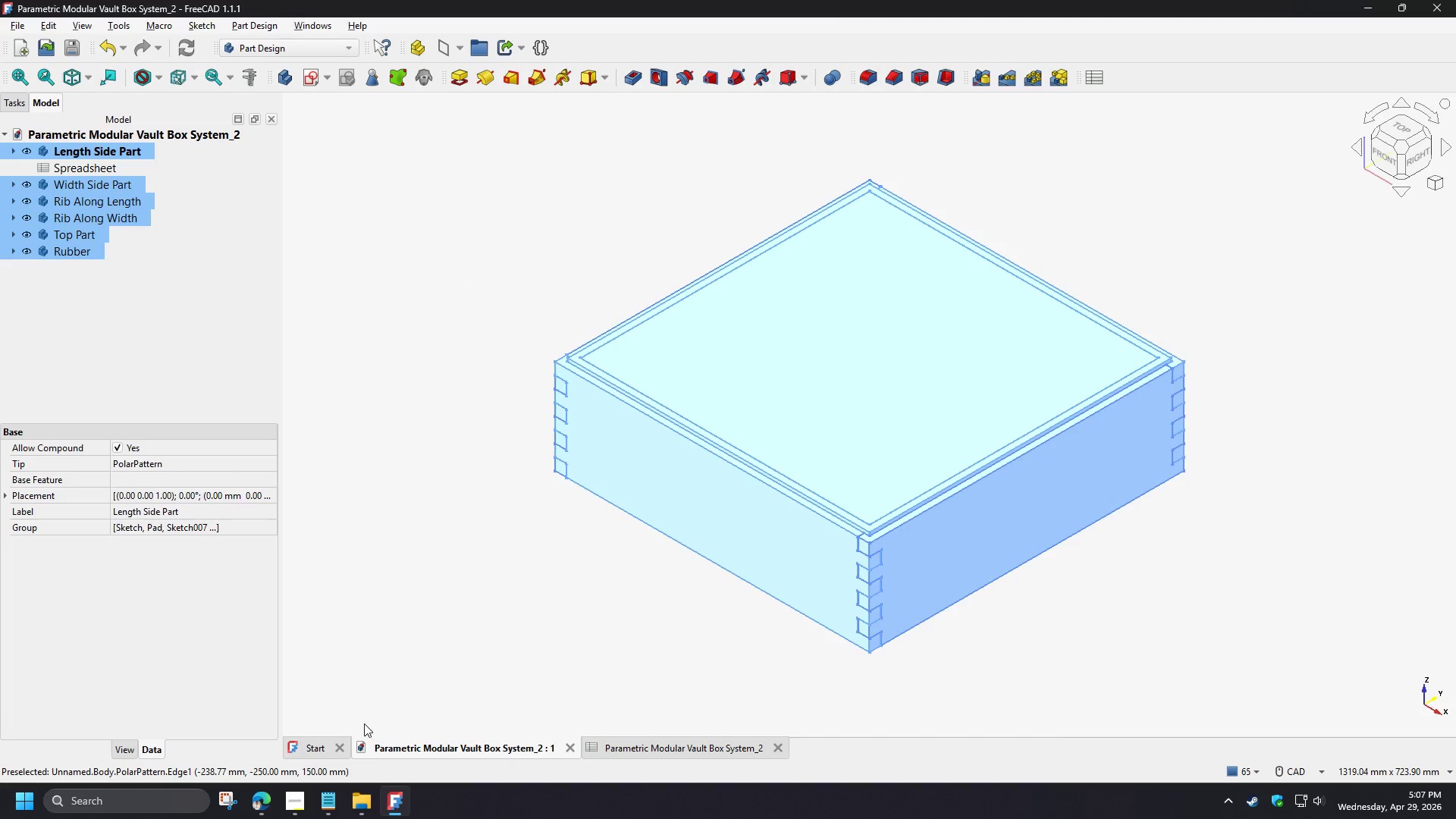 
left_click([362, 811])
 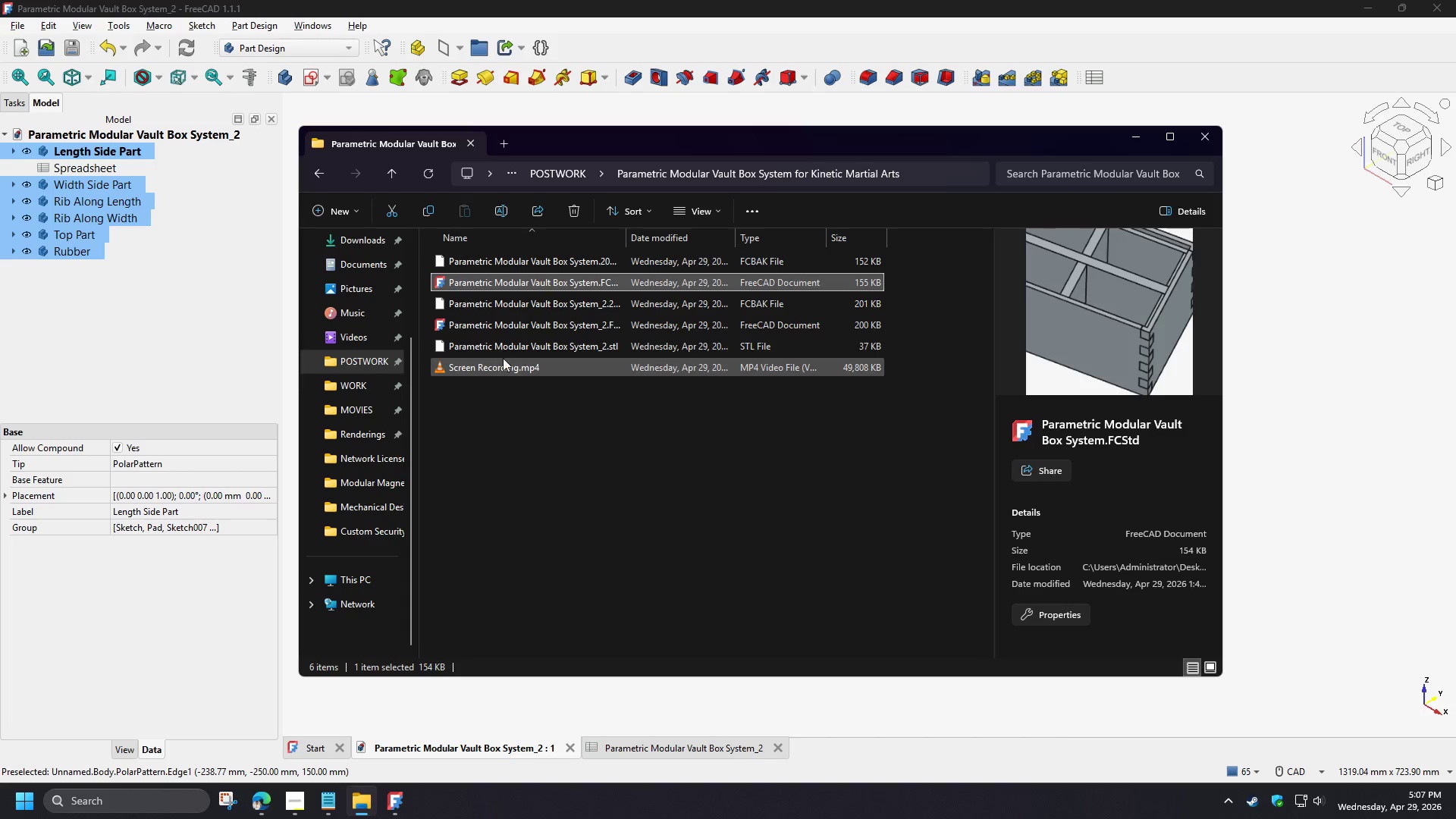 
left_click([505, 352])
 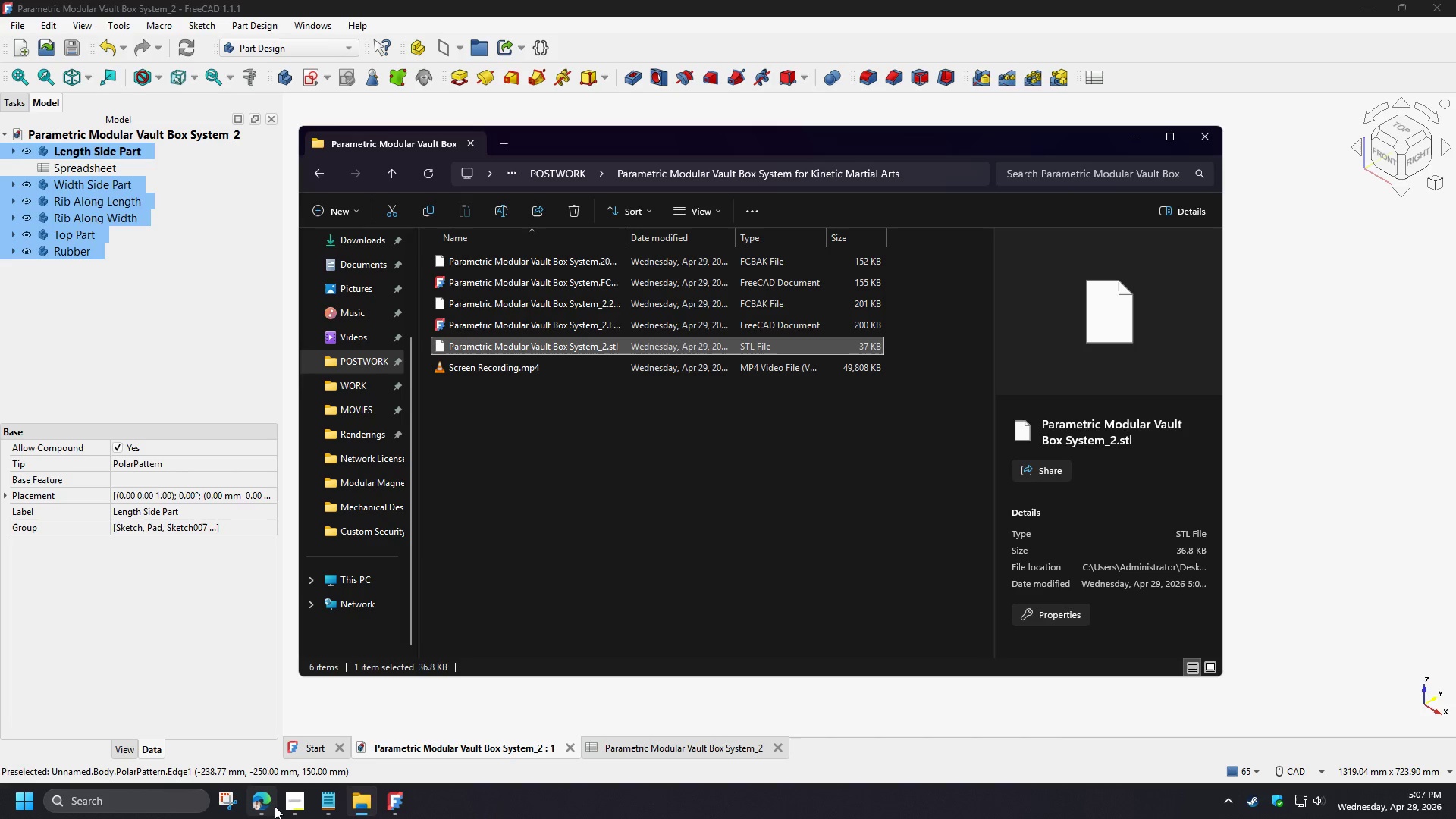 
left_click([274, 807])
 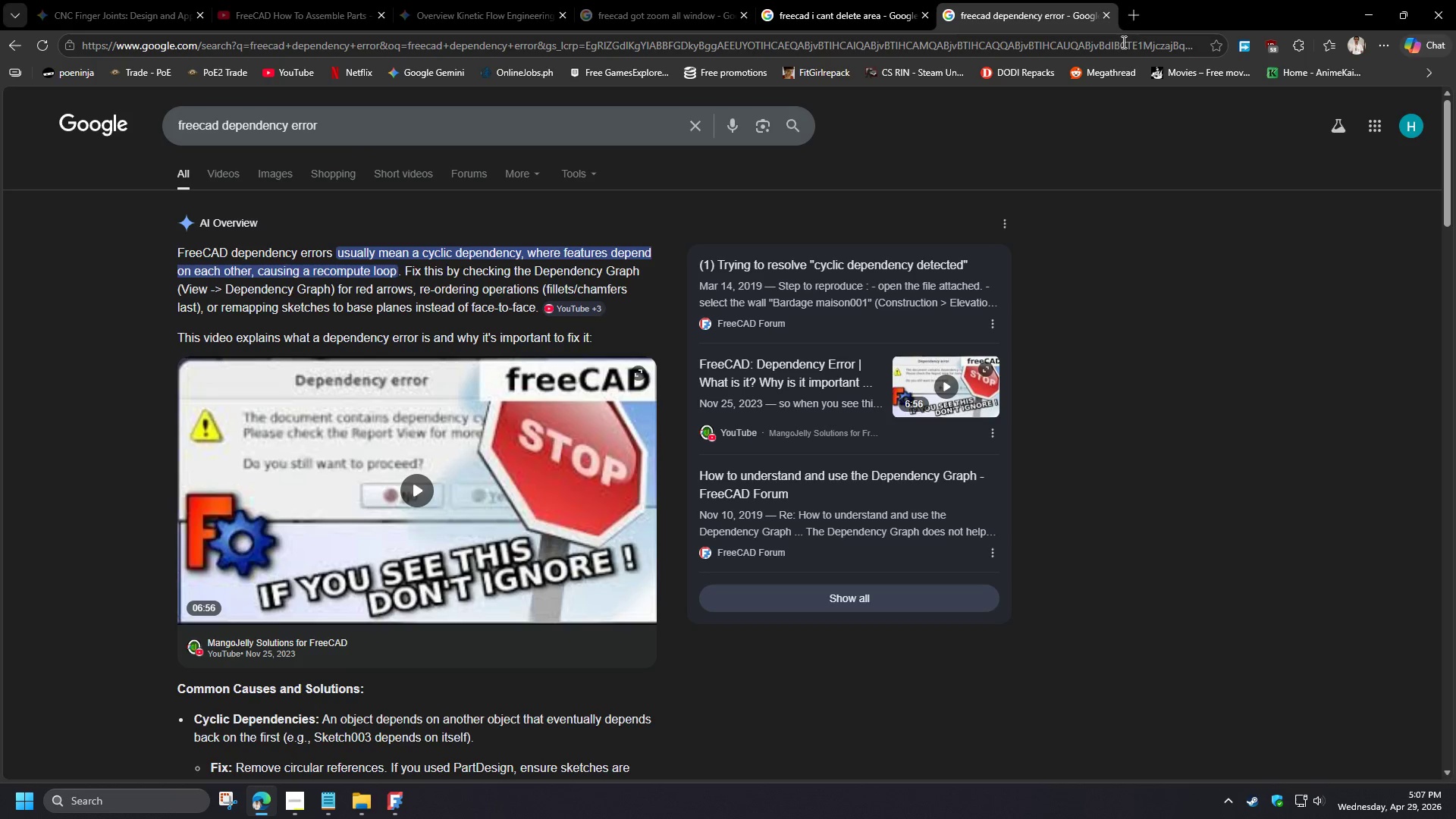 
left_click([1138, 18])
 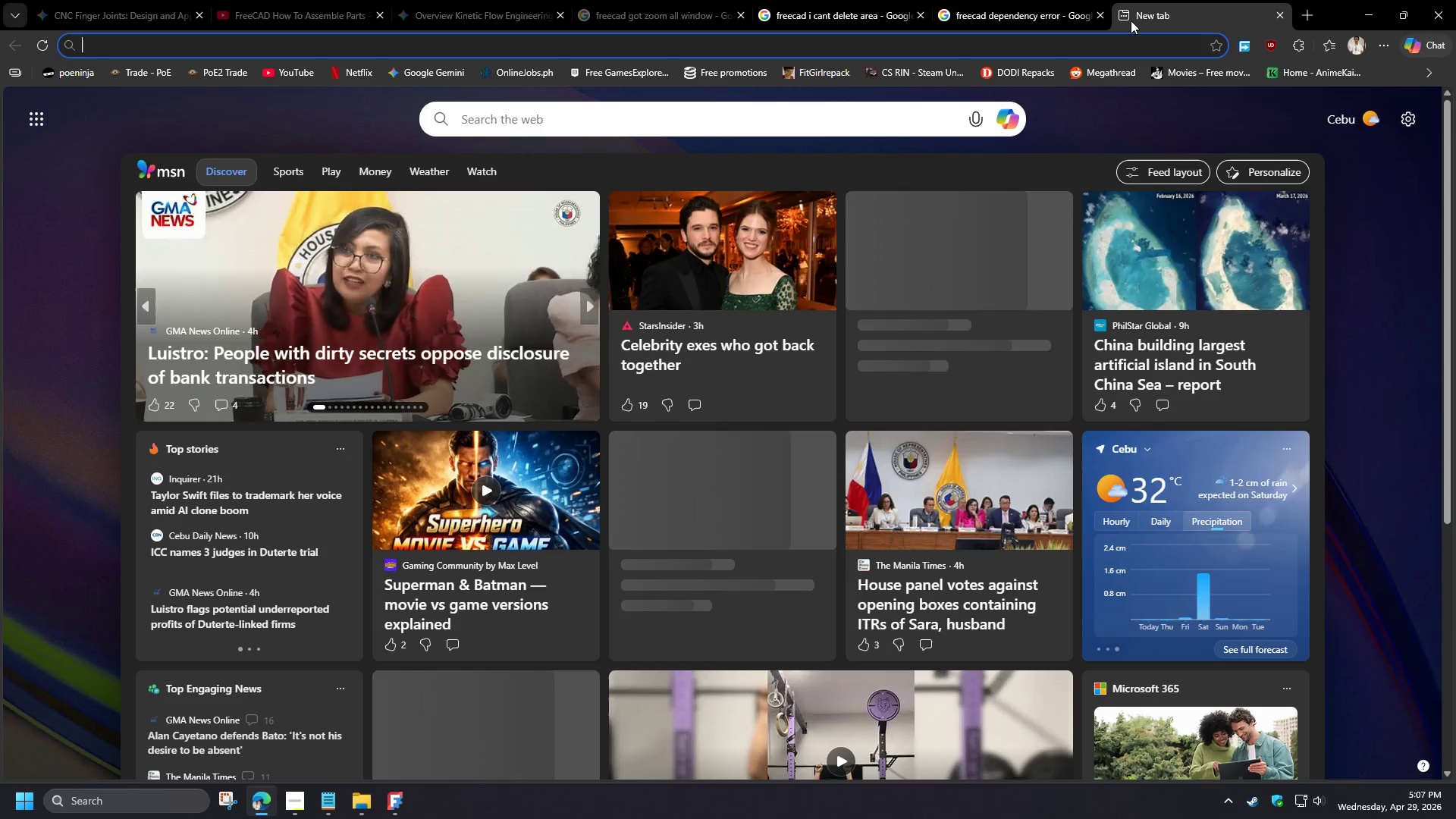 
key(3)
 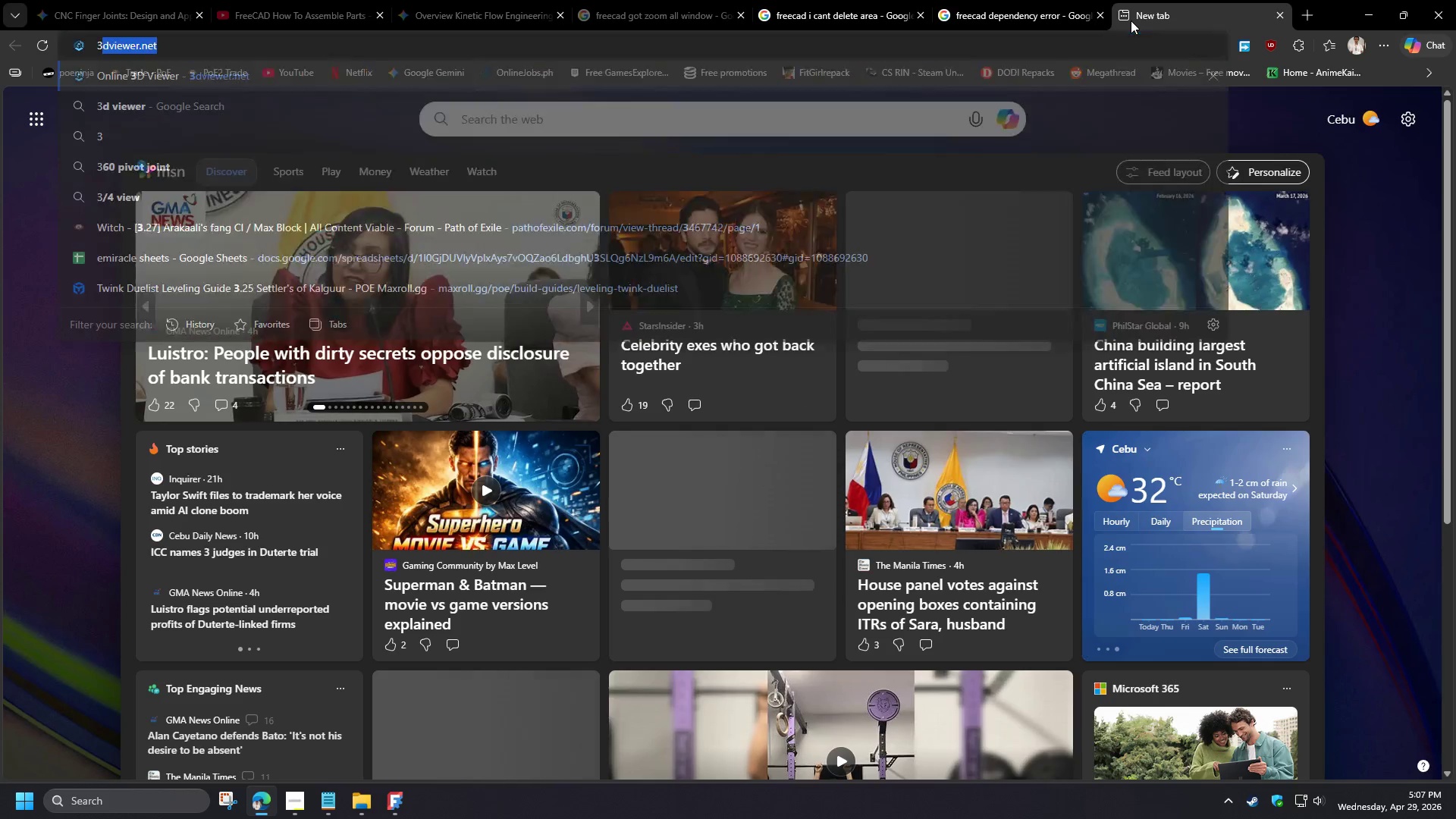 
type(dv)
 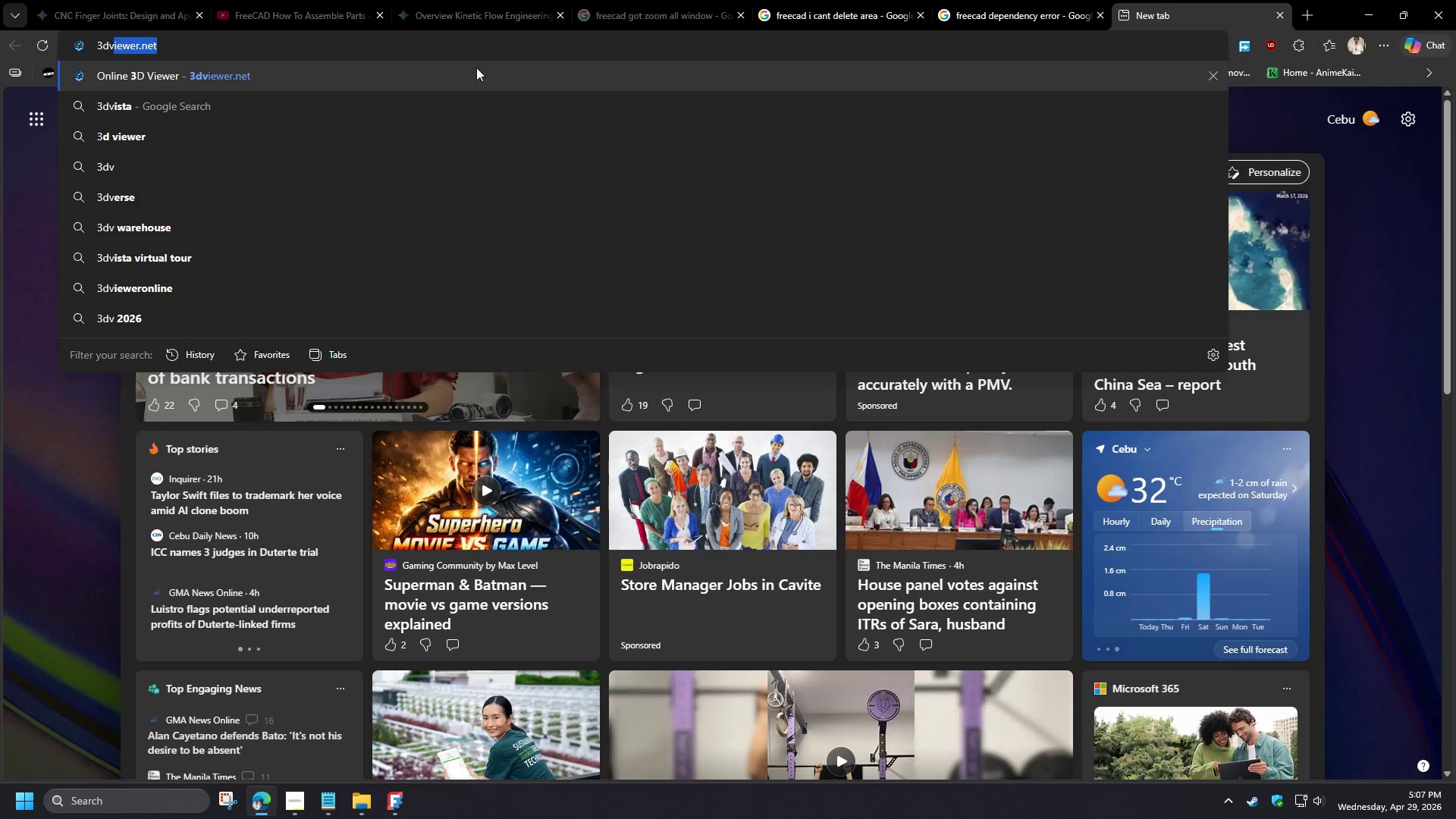 
left_click([460, 75])
 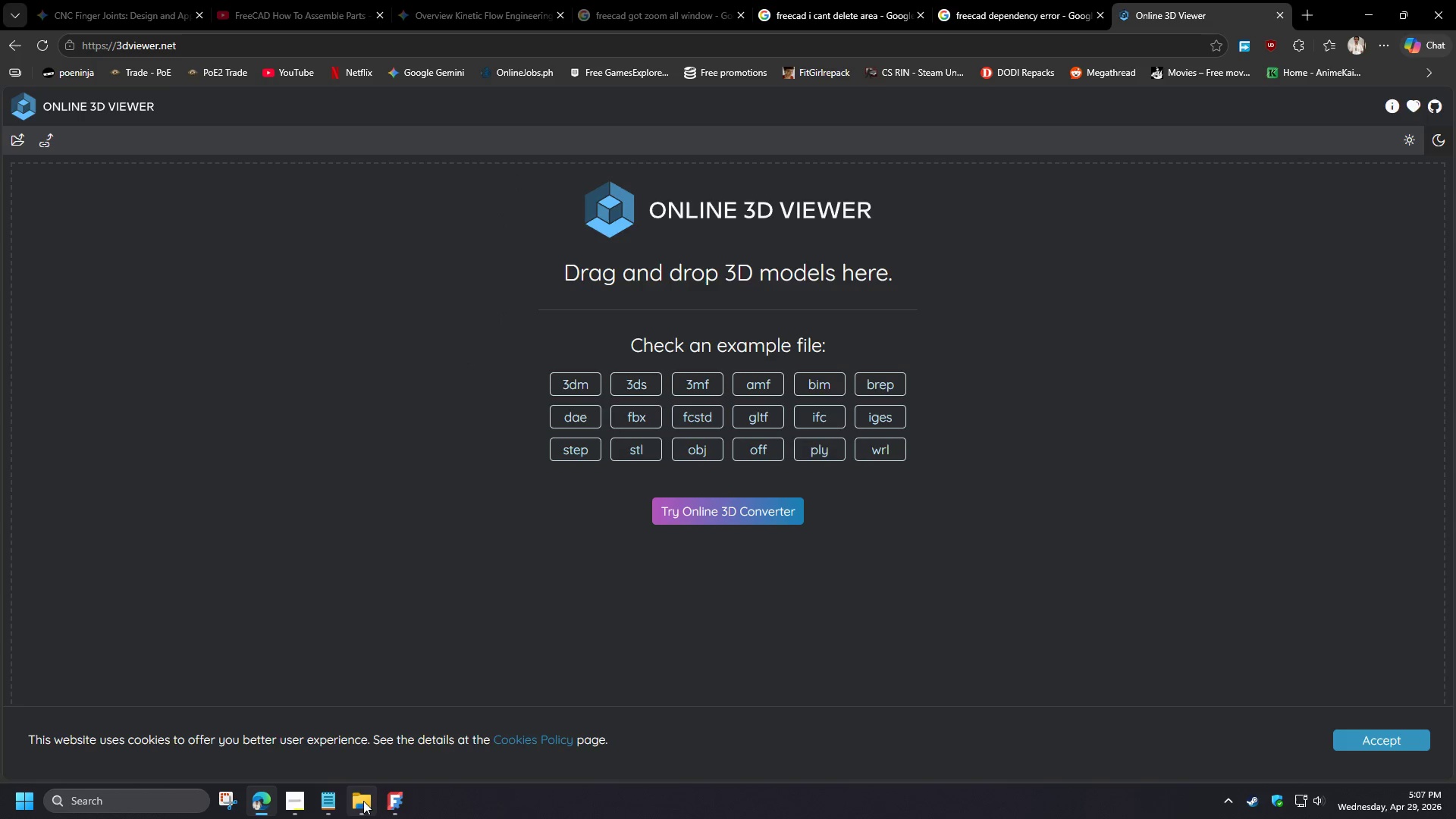 
left_click([364, 802])
 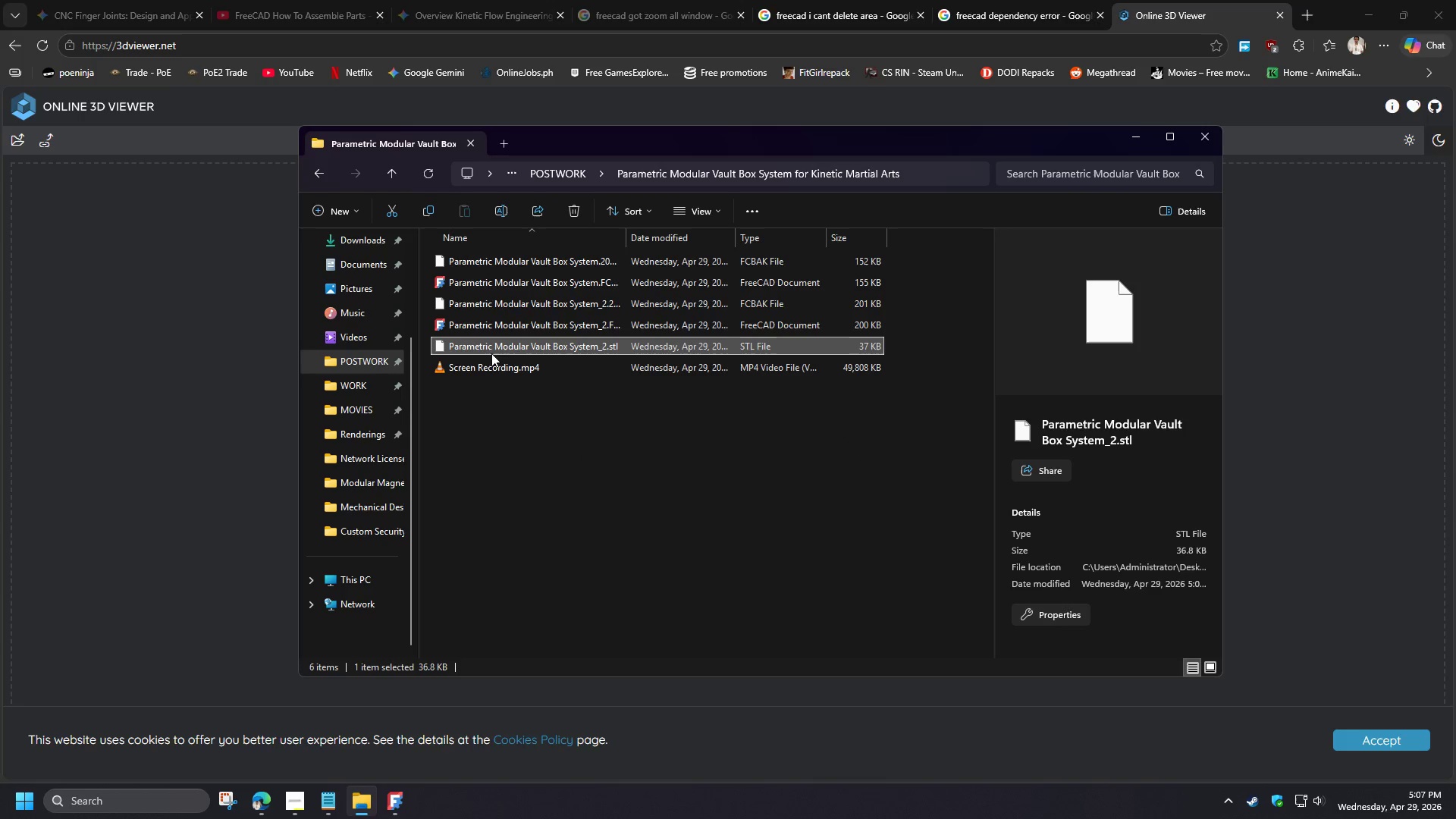 
left_click_drag(start_coordinate=[489, 347], to_coordinate=[230, 424])
 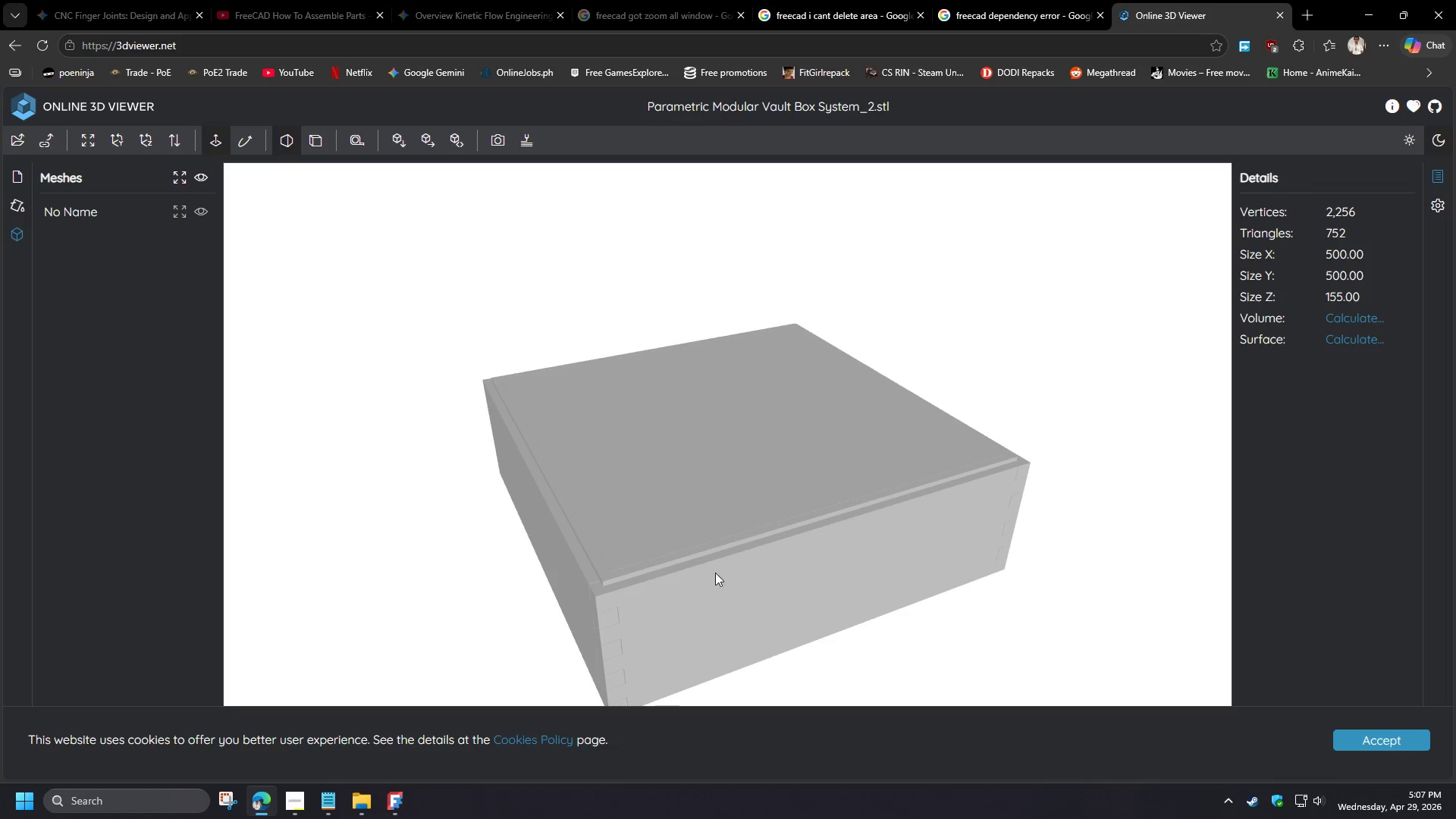 
left_click_drag(start_coordinate=[724, 599], to_coordinate=[731, 604])
 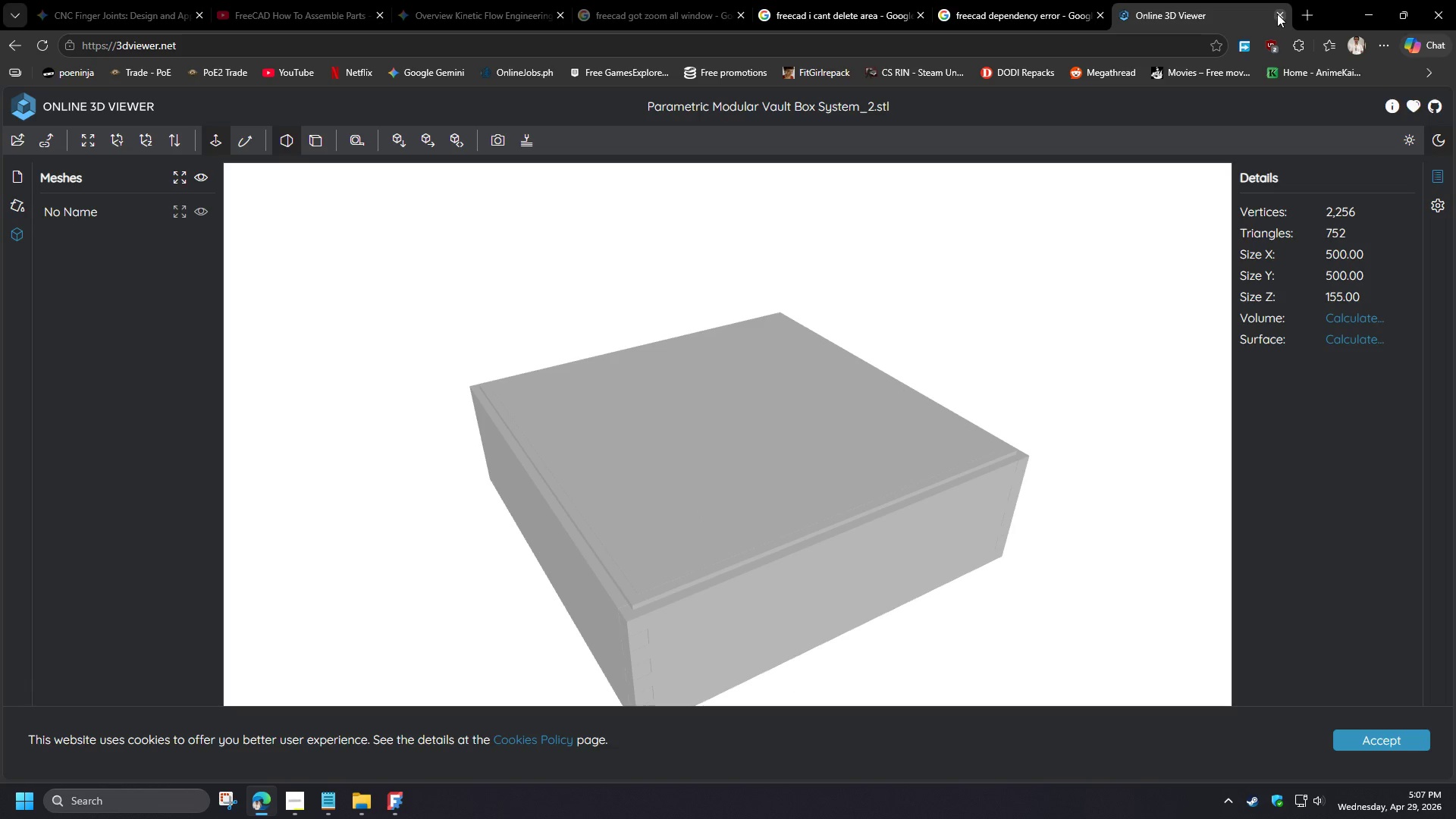 
left_click([1277, 14])
 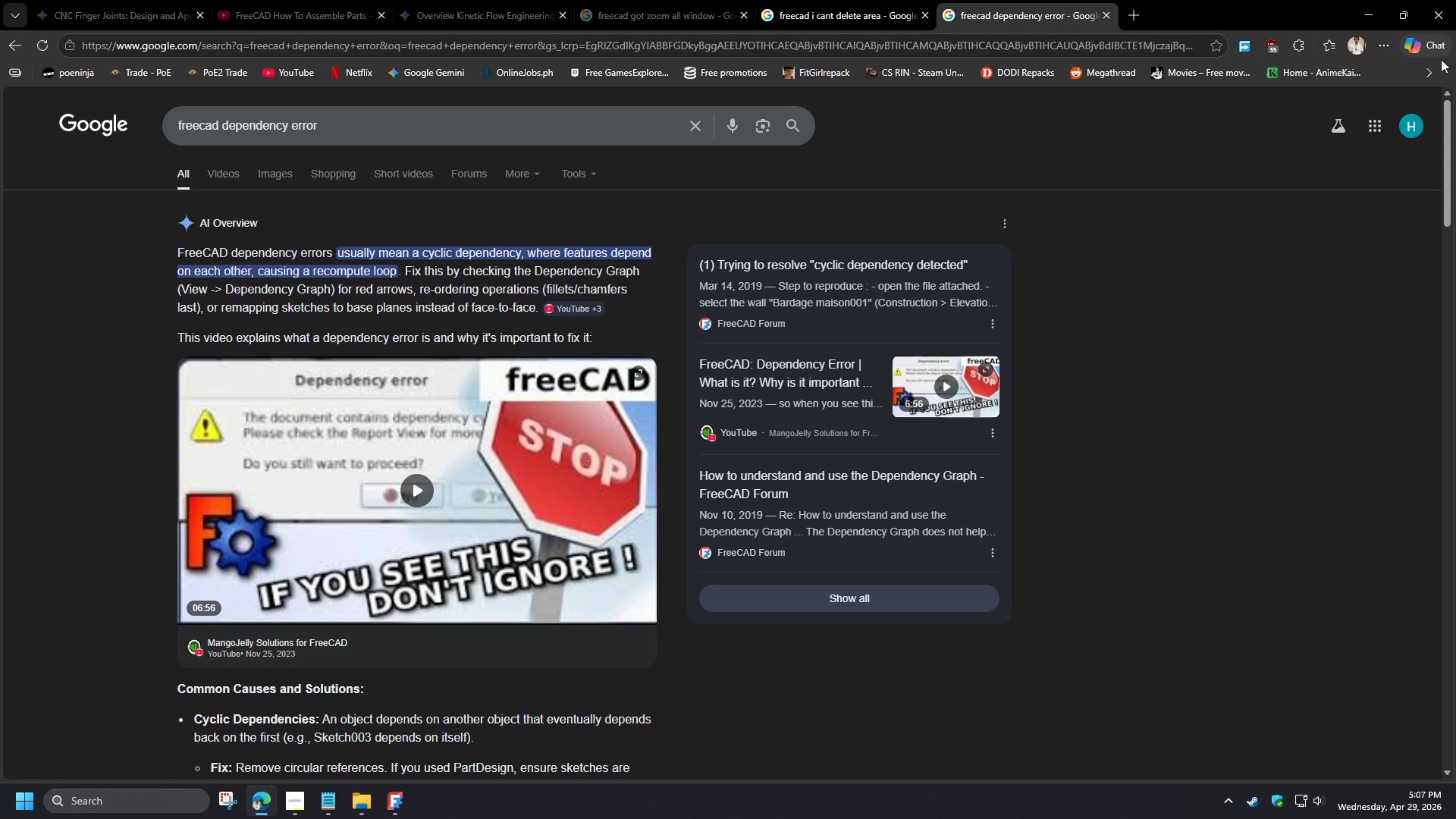 
left_click([1366, 0])
 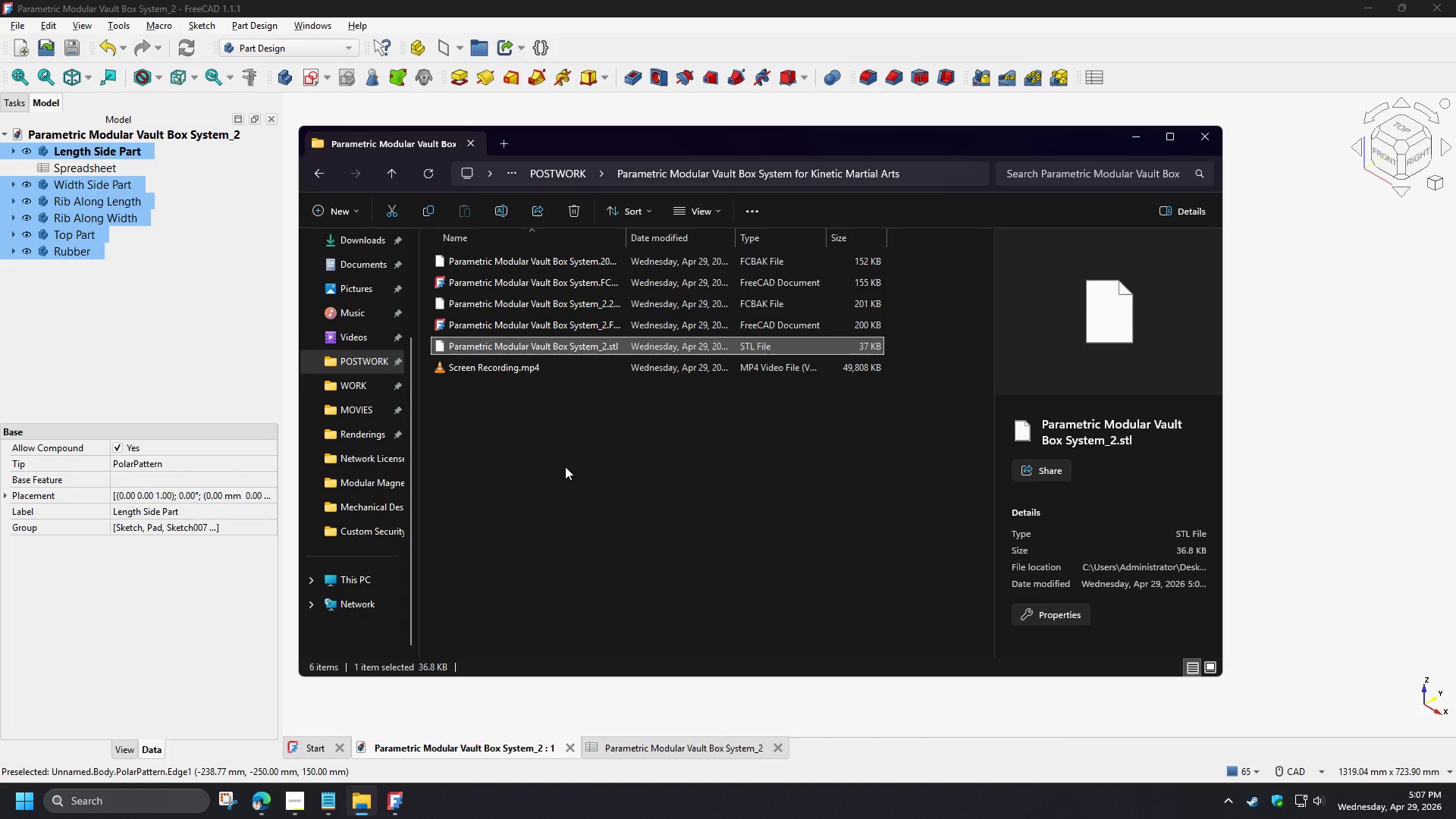 
wait(8.78)
 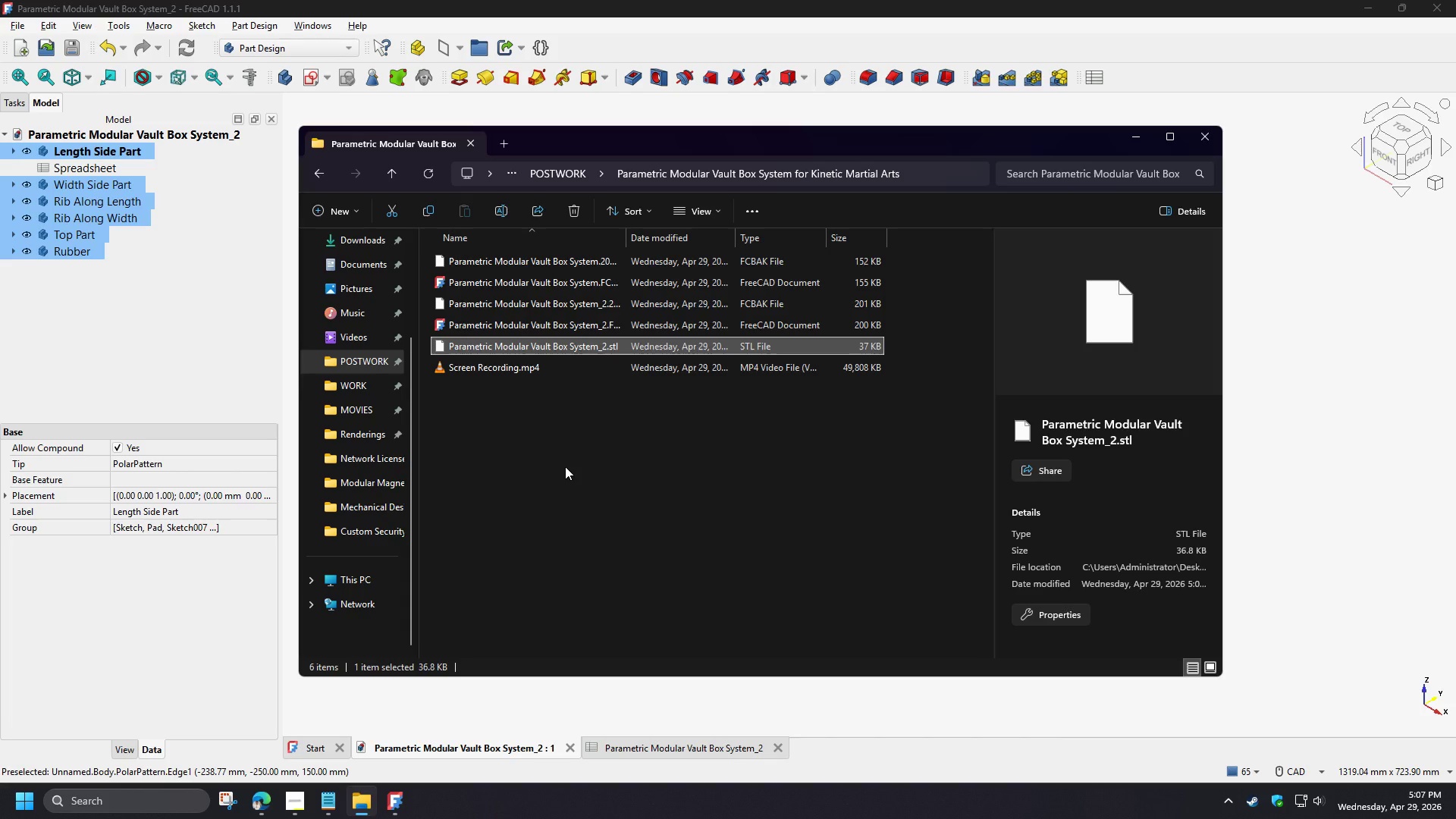 
left_click([559, 445])
 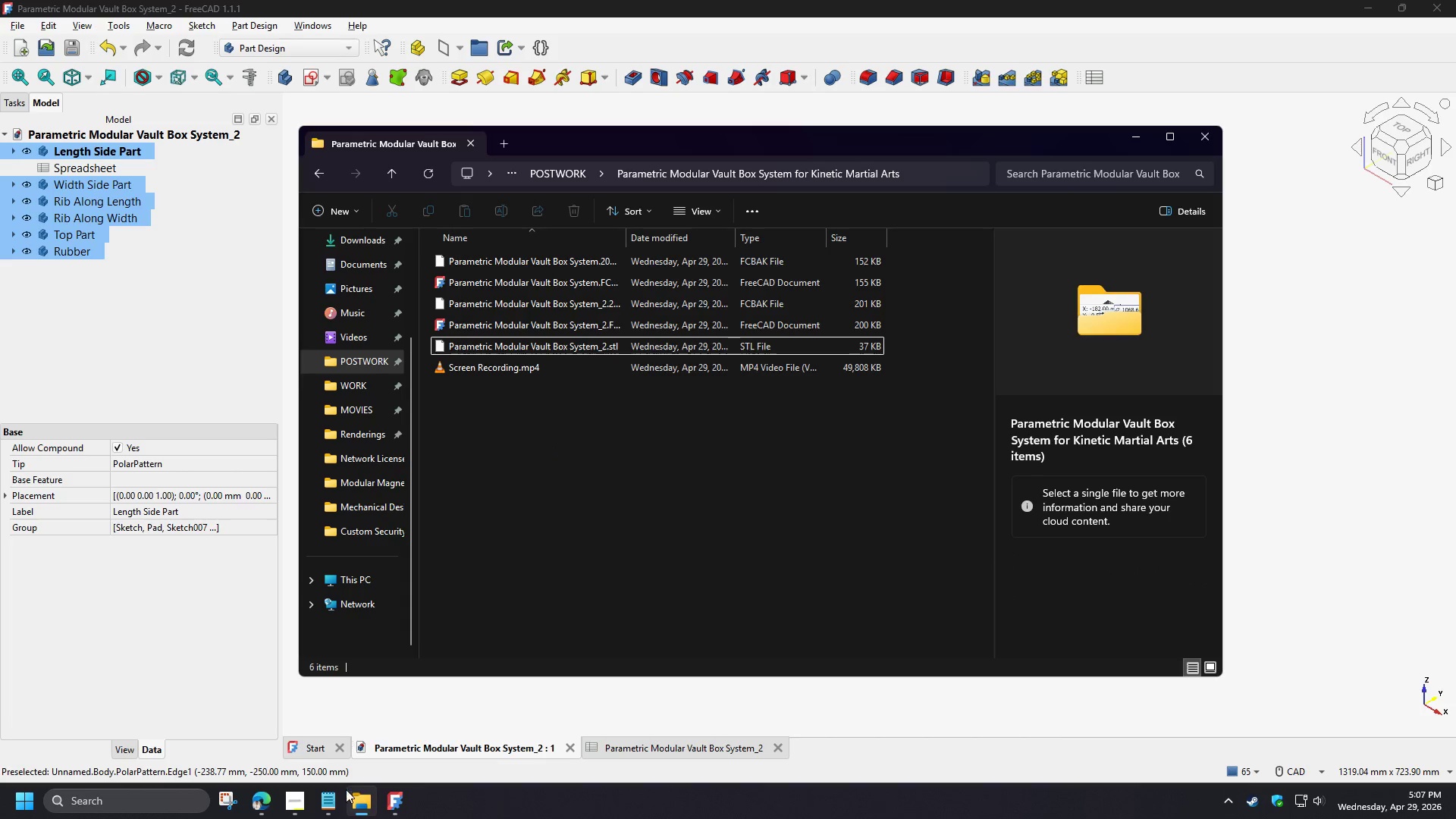 
left_click([300, 818])